 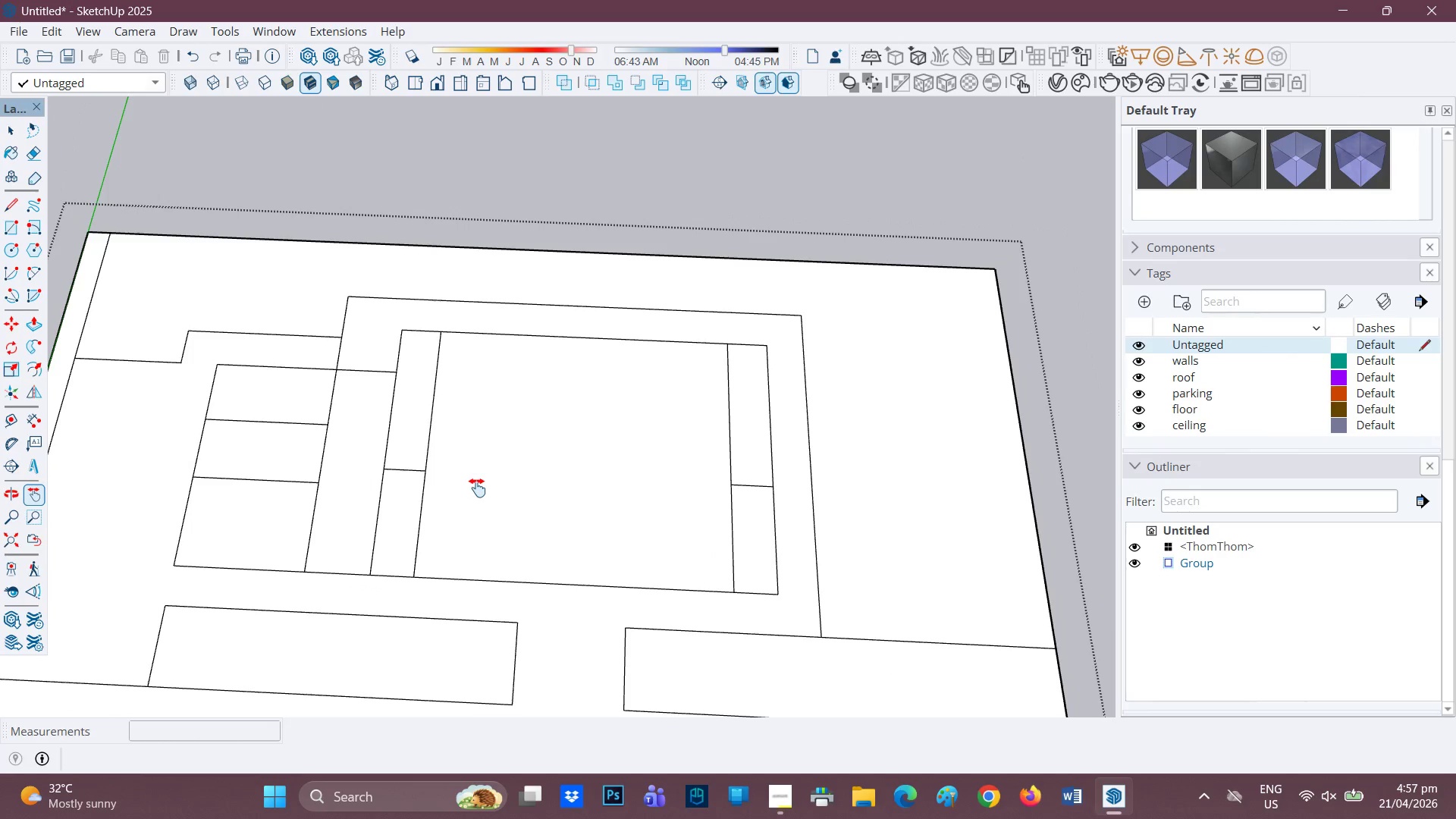 
scroll: coordinate [455, 388], scroll_direction: up, amount: 2.0
 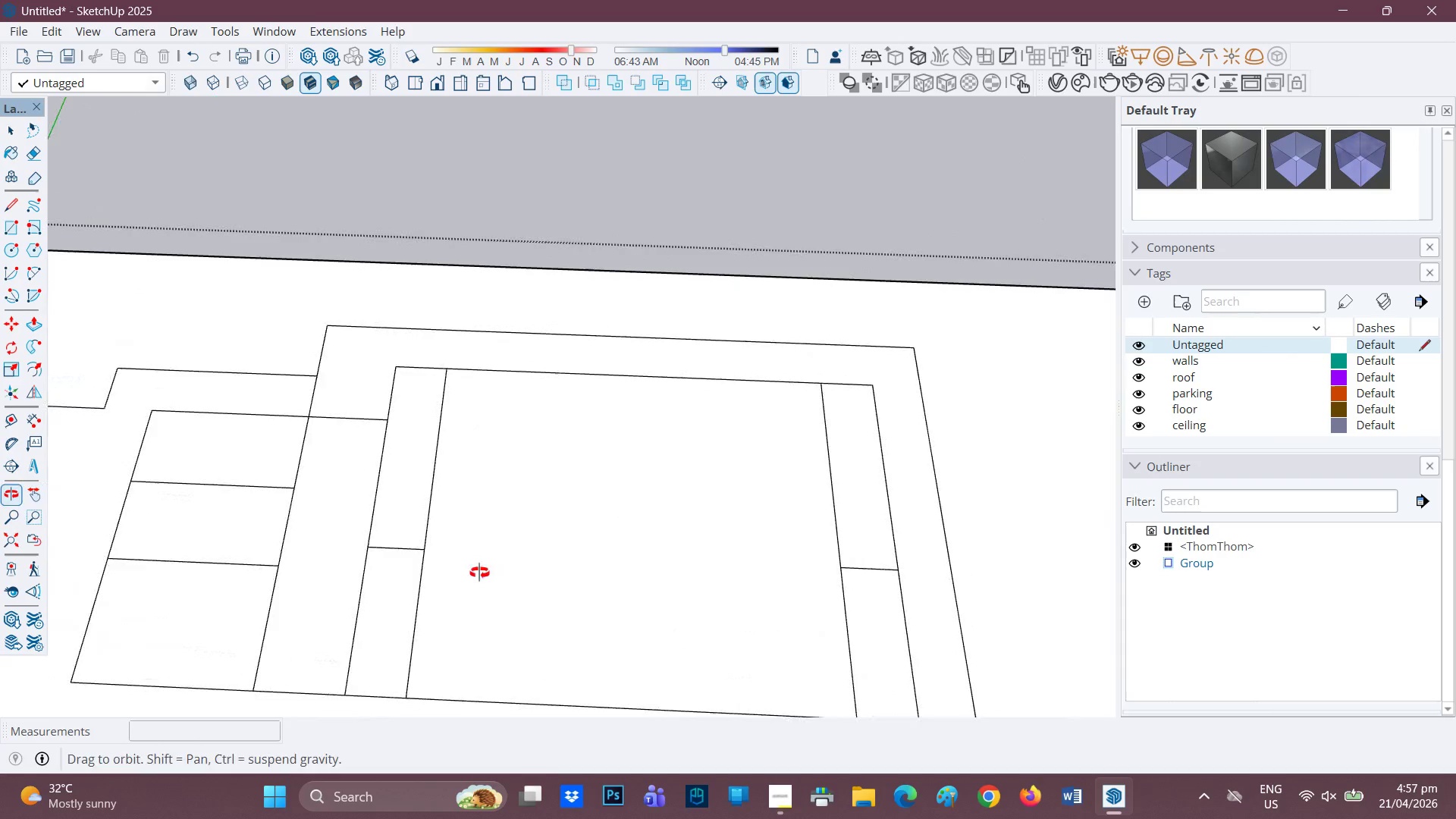 
key(H)
 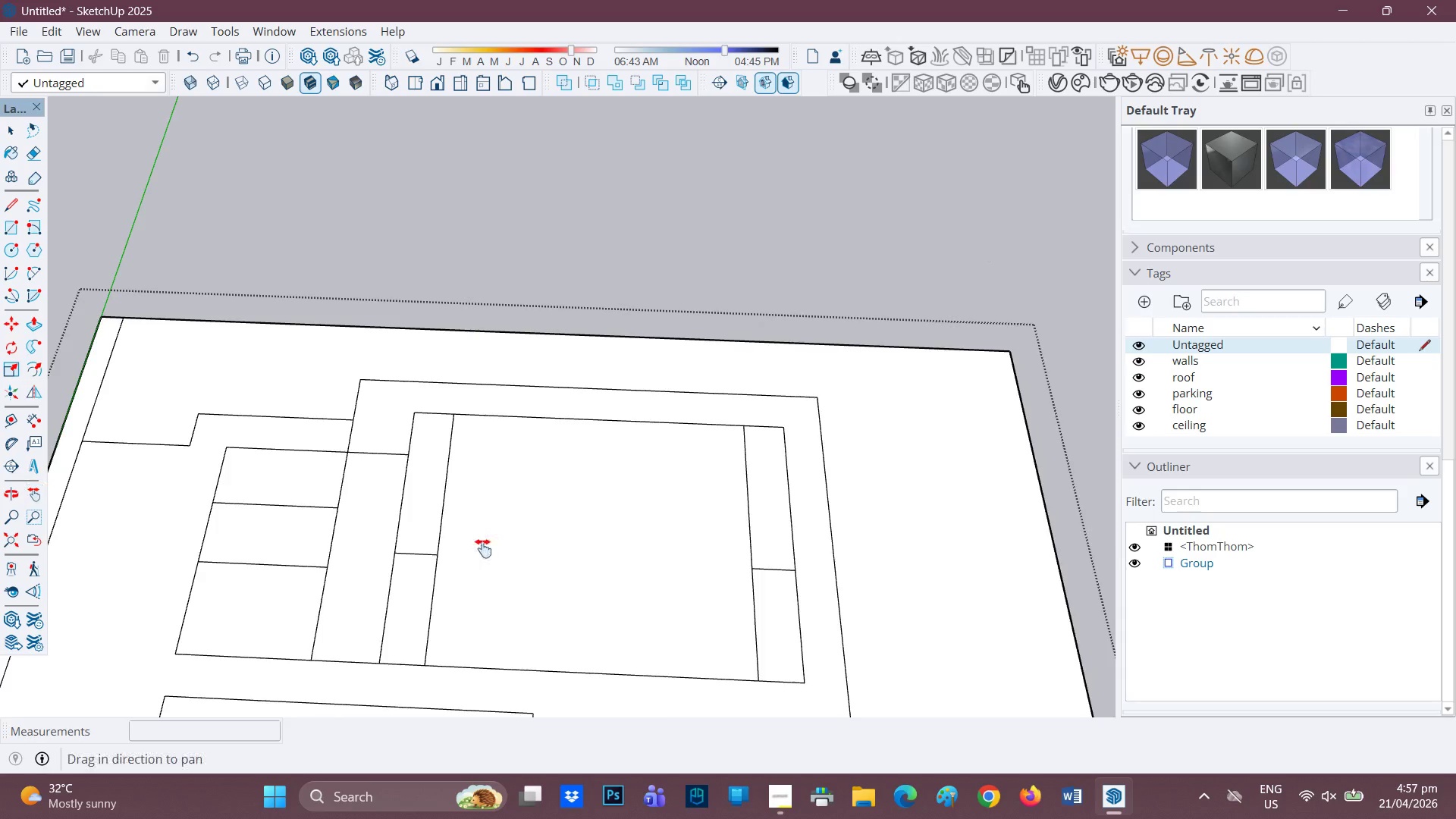 
scroll: coordinate [479, 570], scroll_direction: down, amount: 2.0
 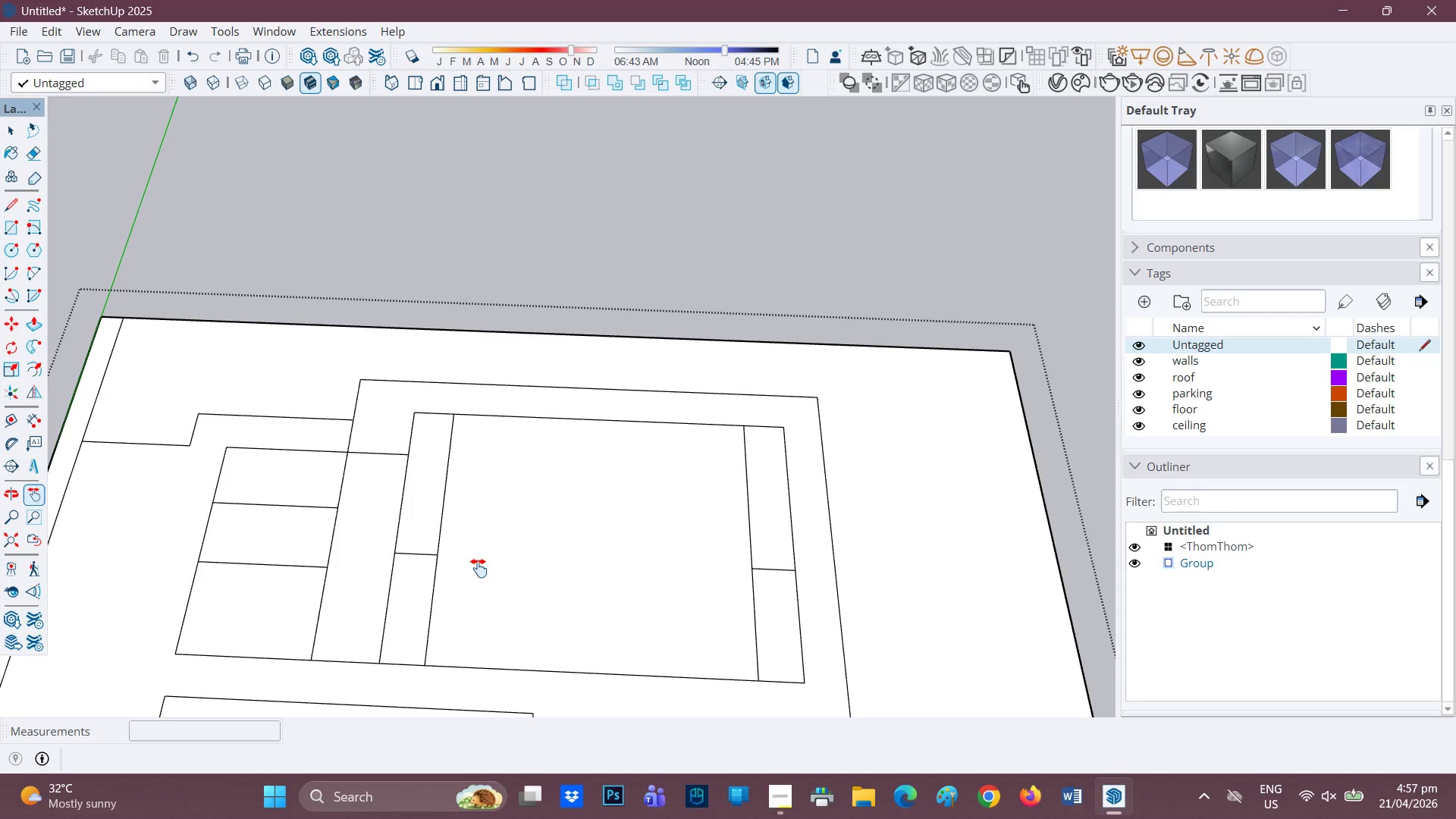 
left_click_drag(start_coordinate=[492, 537], to_coordinate=[596, 352])
 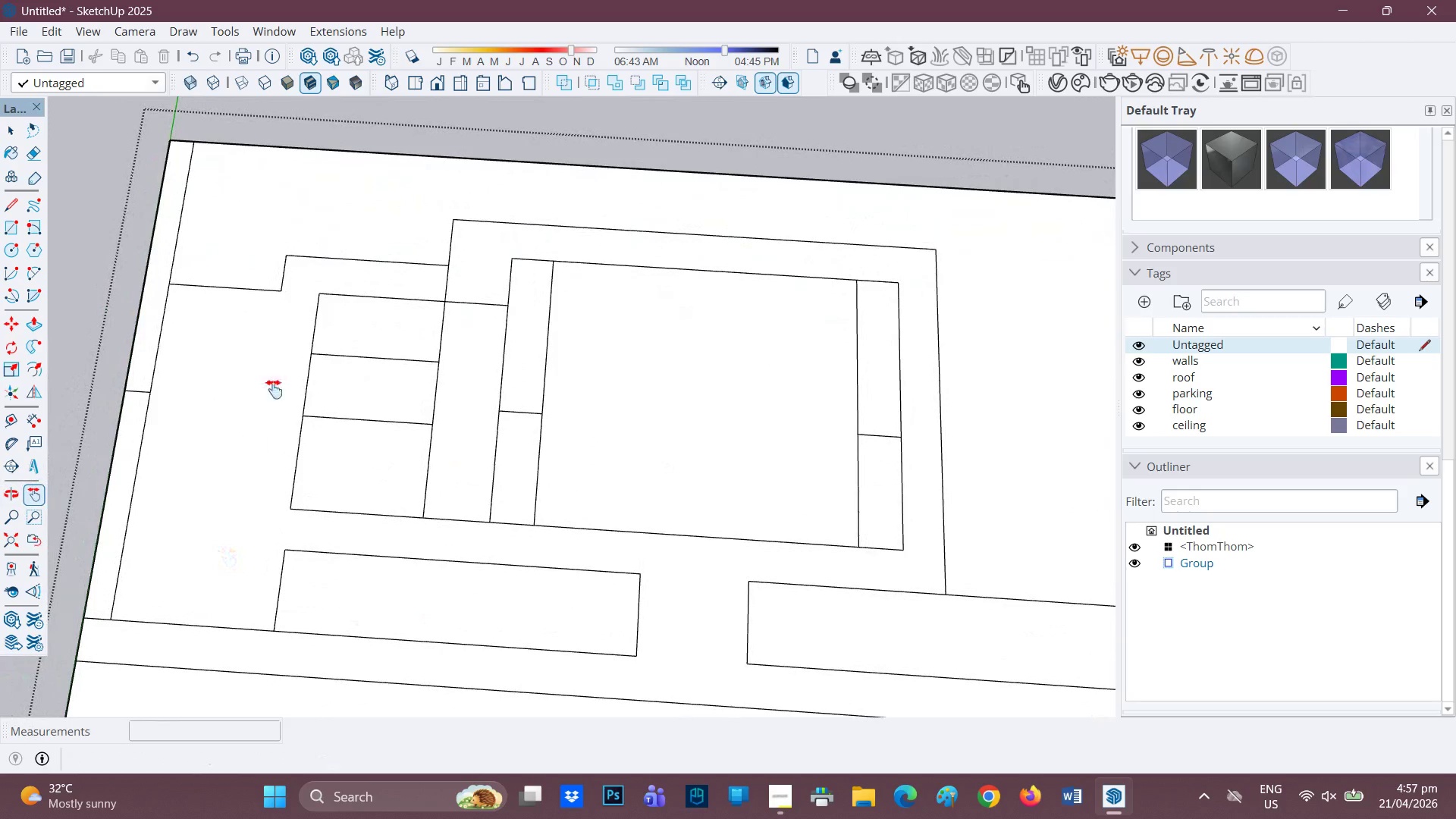 
scroll: coordinate [318, 440], scroll_direction: down, amount: 3.0
 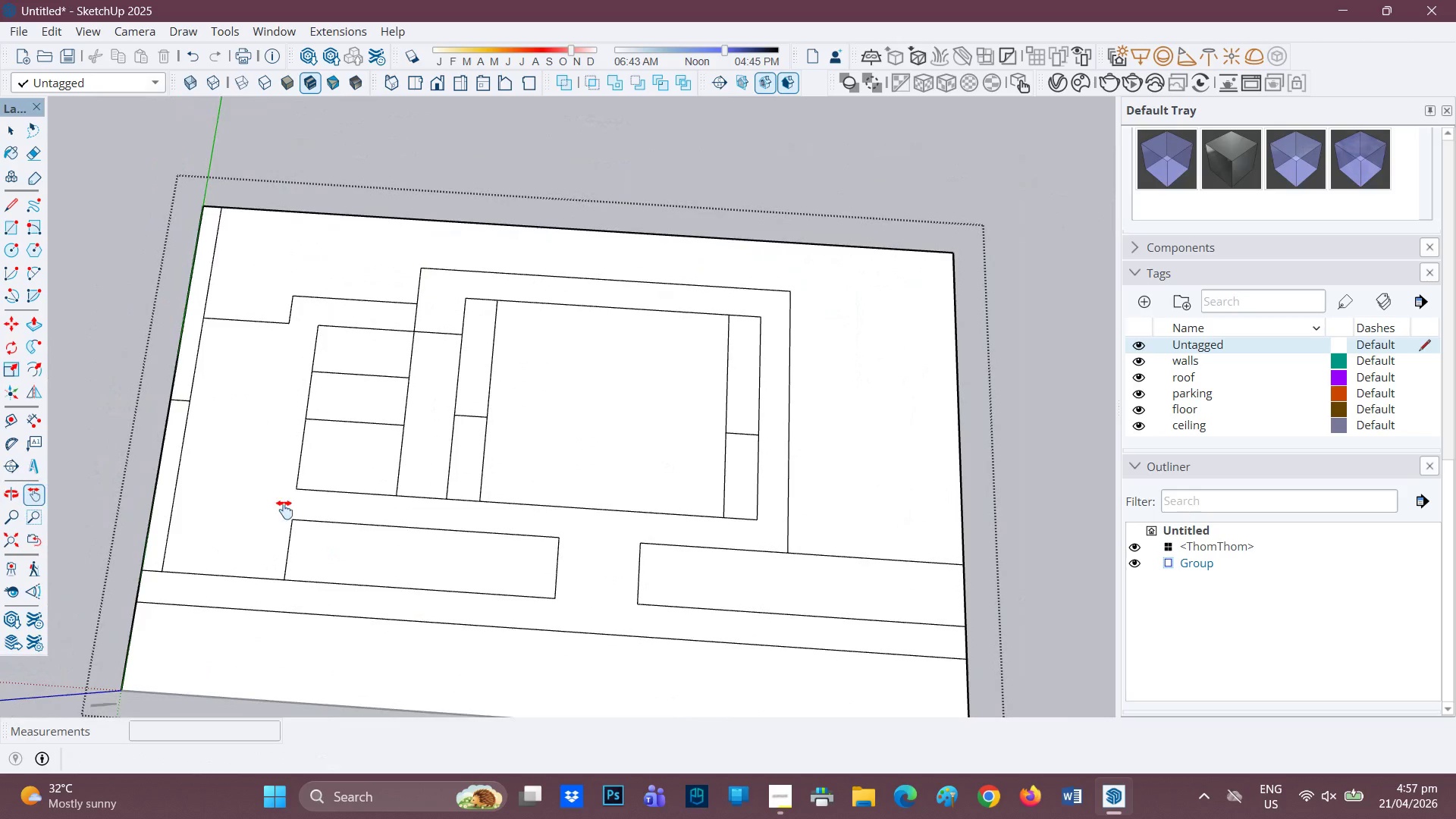 
scroll: coordinate [275, 623], scroll_direction: up, amount: 1.0
 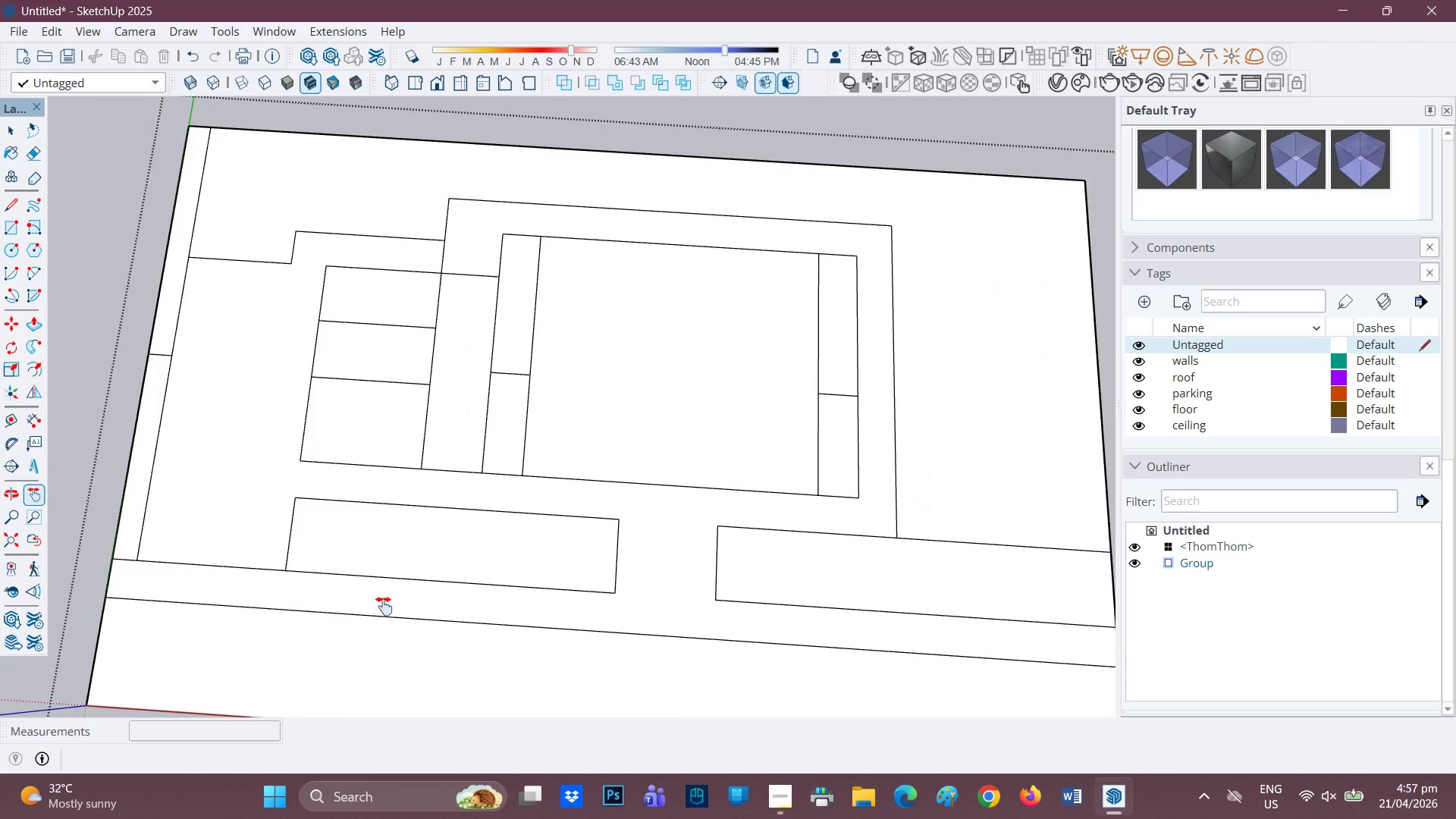 
scroll: coordinate [442, 541], scroll_direction: down, amount: 1.0
 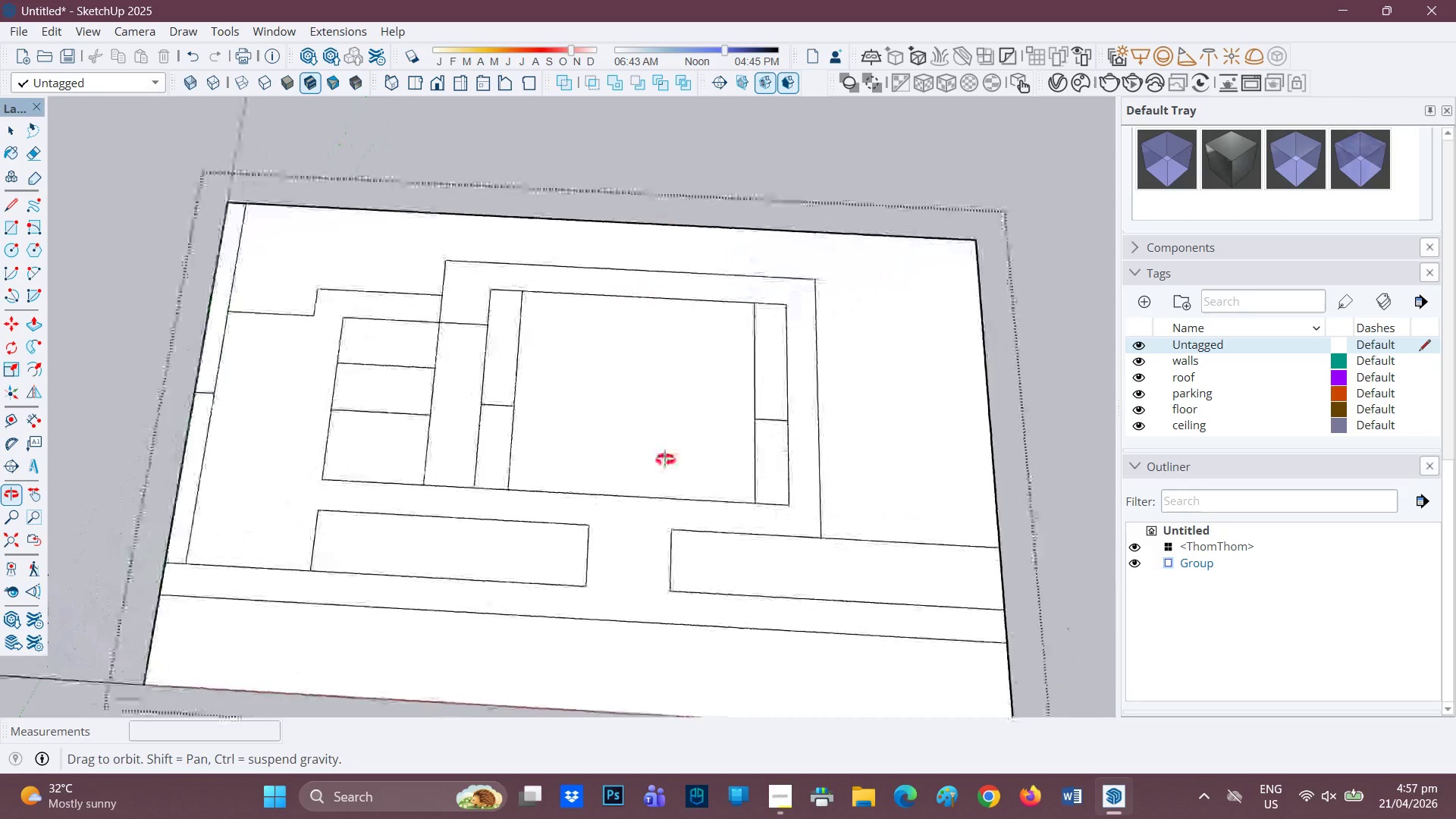 
scroll: coordinate [472, 275], scroll_direction: up, amount: 5.0
 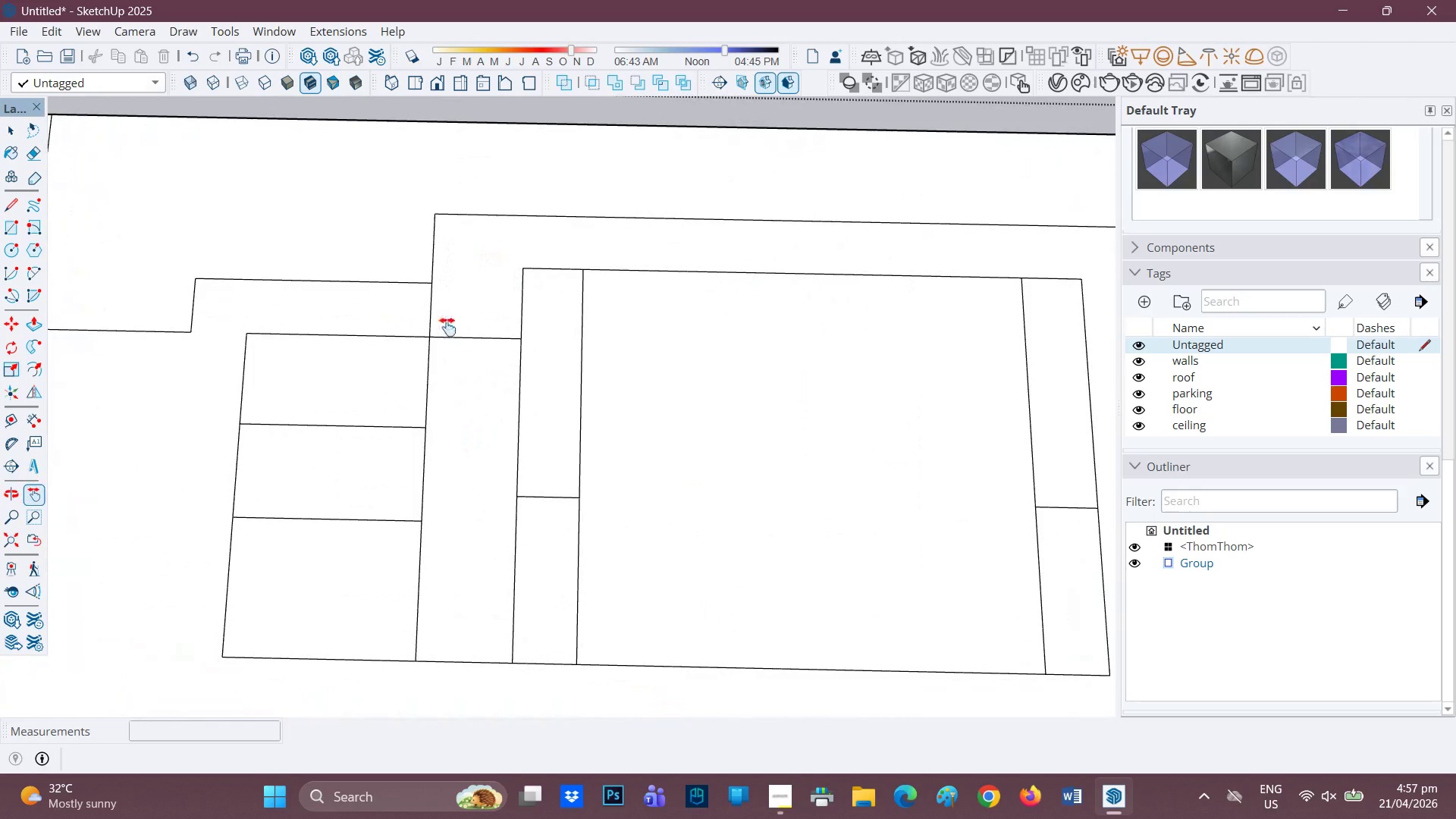 
key(E)
 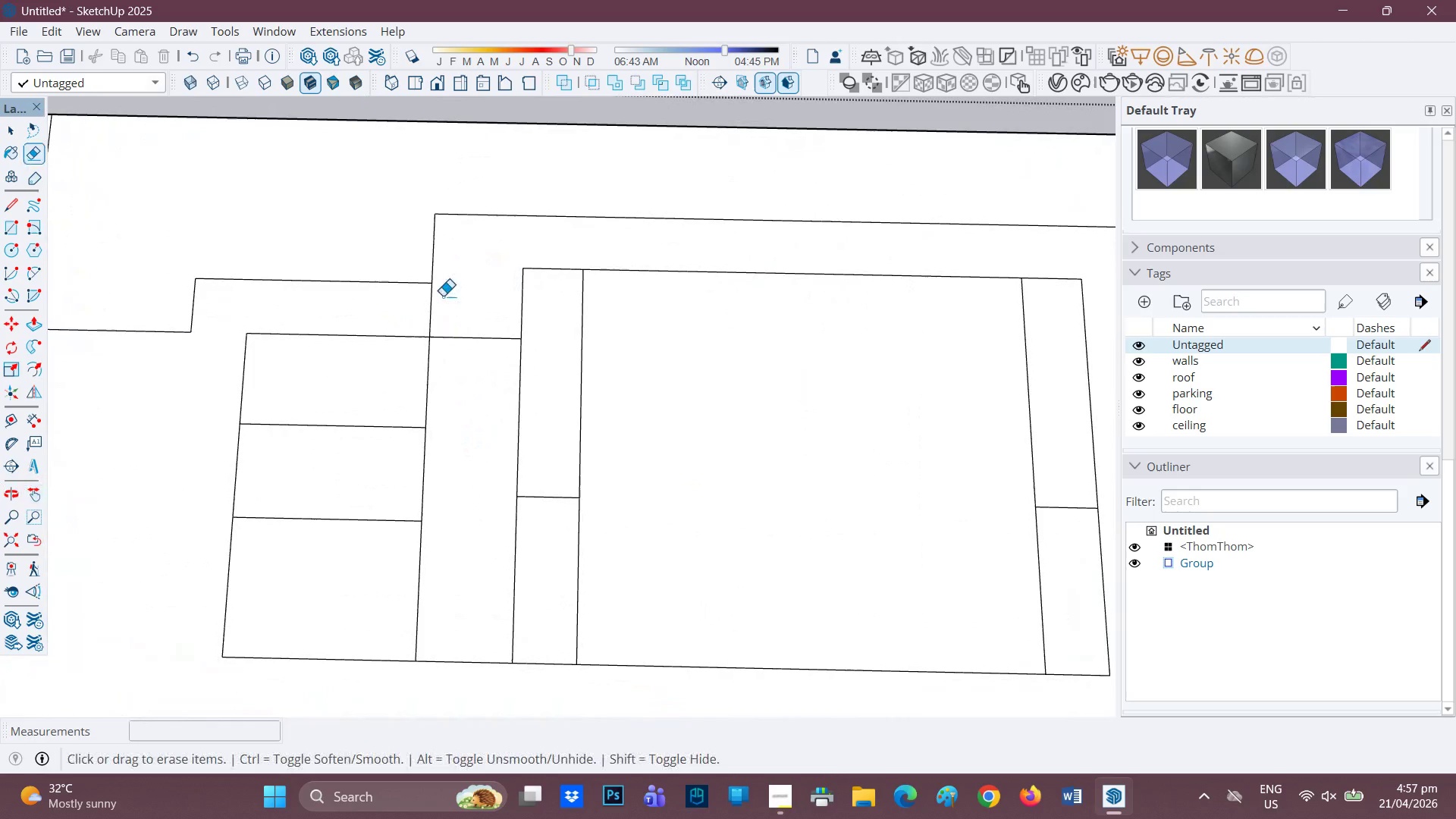 
left_click_drag(start_coordinate=[441, 300], to_coordinate=[423, 305])
 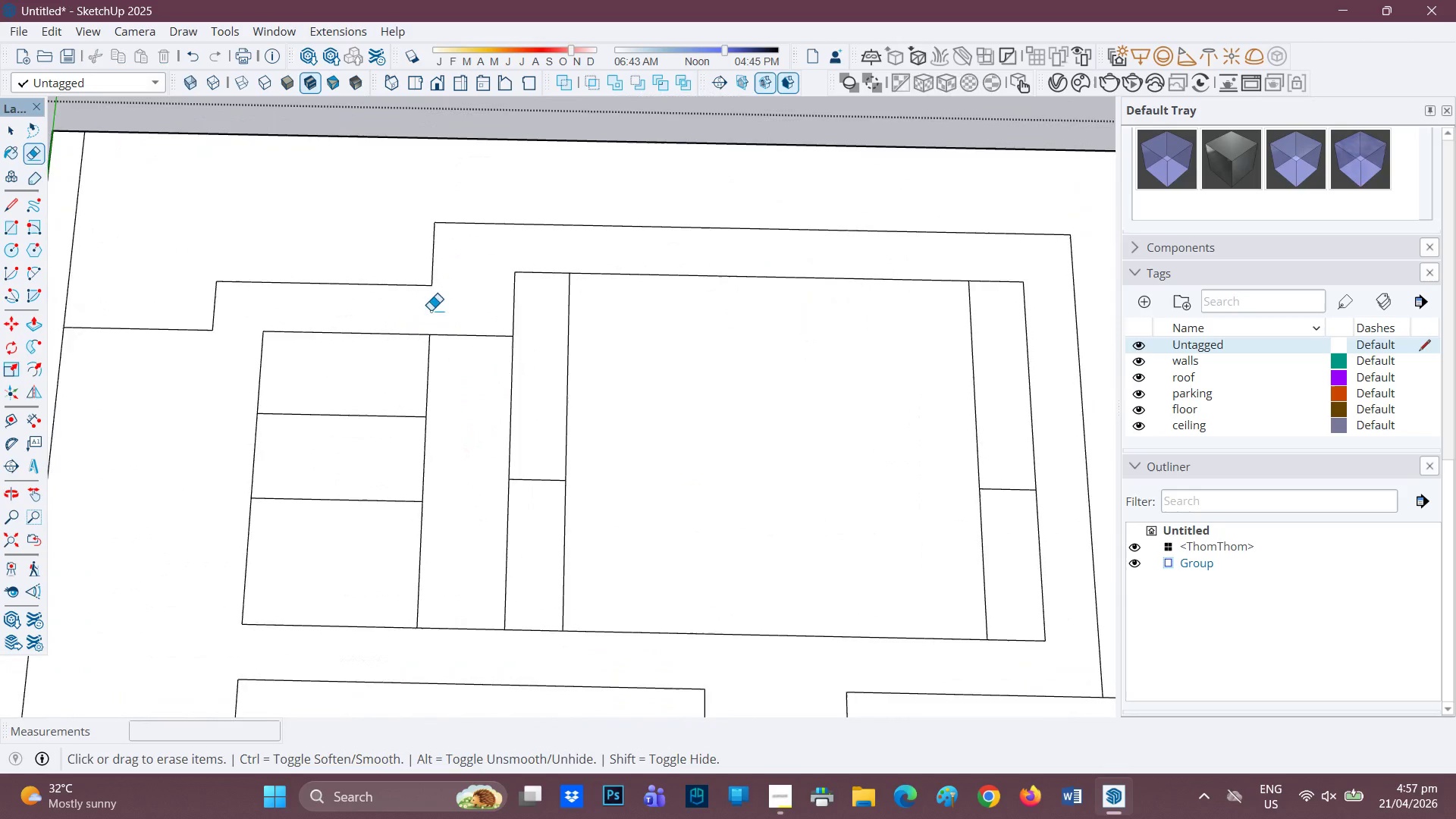 
scroll: coordinate [532, 337], scroll_direction: down, amount: 4.0
 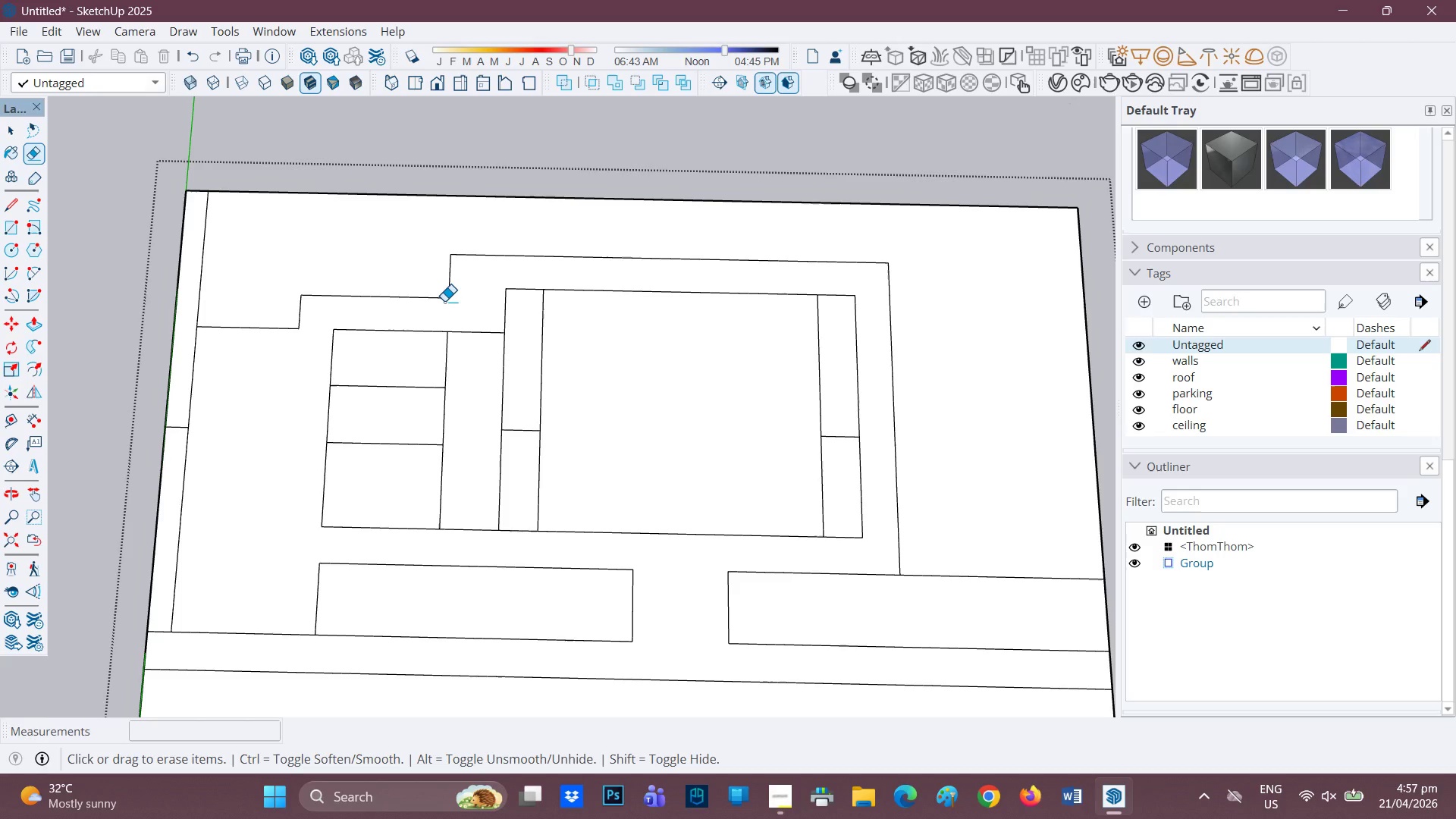 
wait(6.26)
 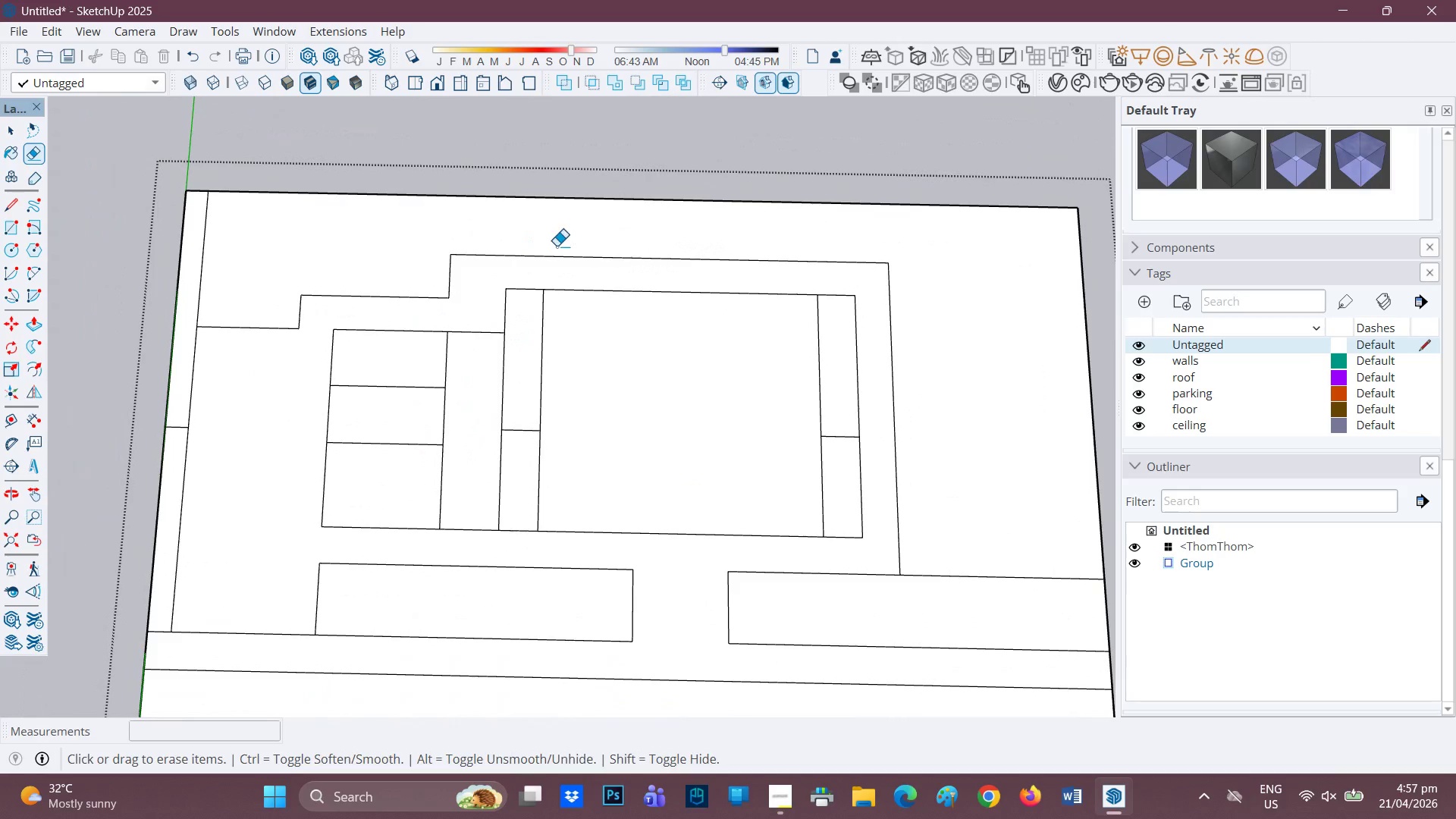 
scroll: coordinate [355, 350], scroll_direction: up, amount: 4.0
 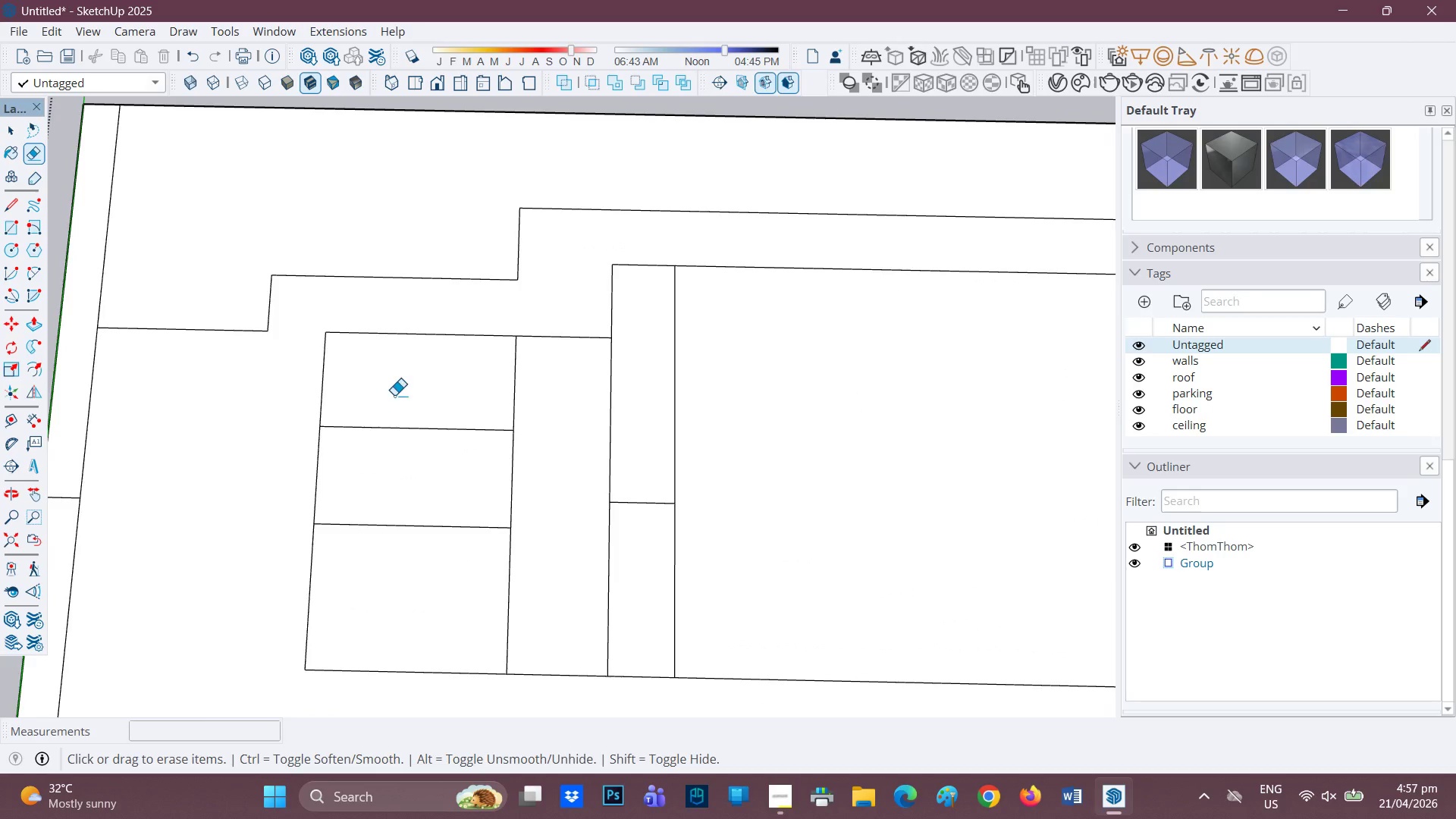 
scroll: coordinate [413, 391], scroll_direction: down, amount: 8.0
 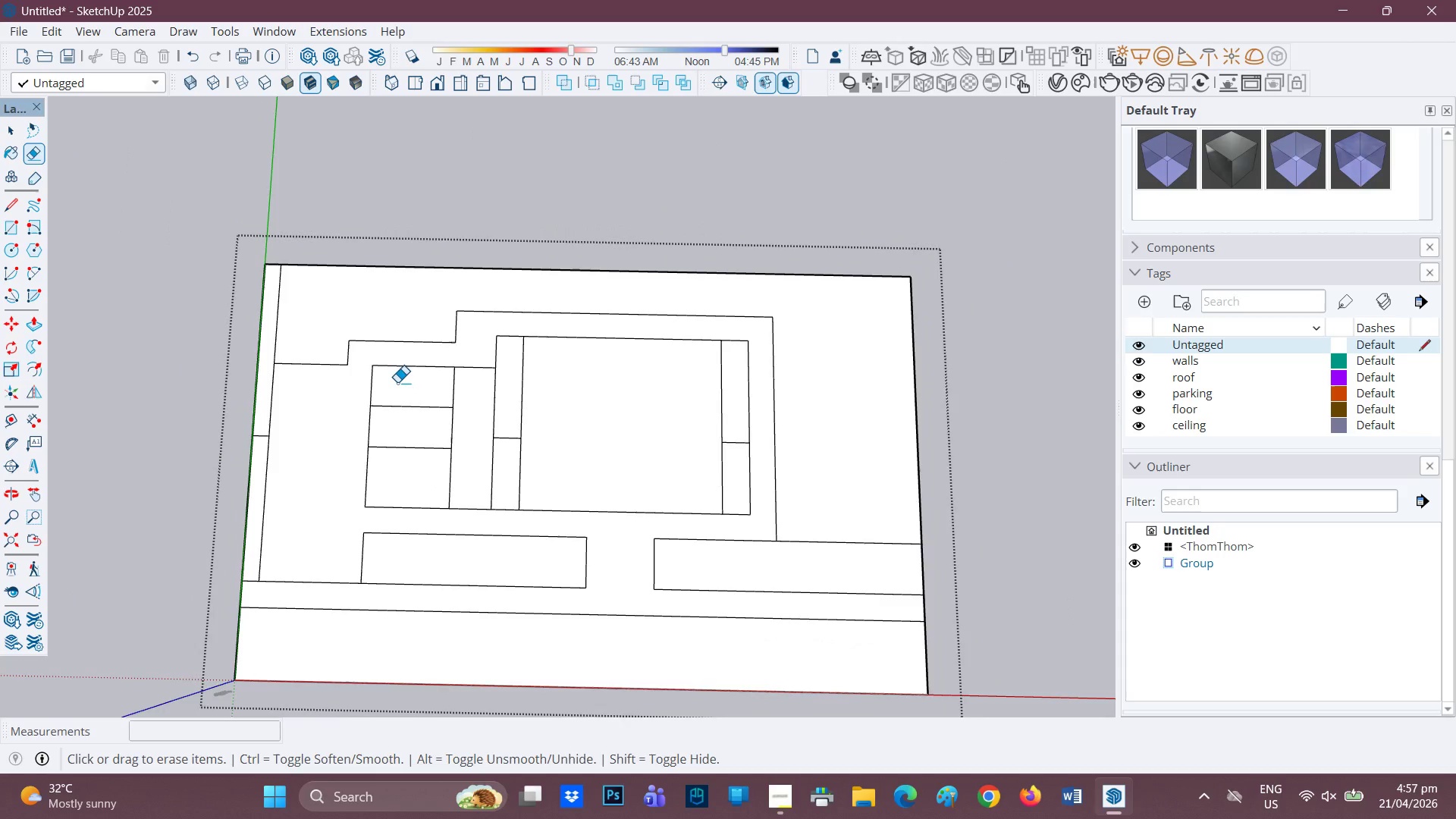 
scroll: coordinate [397, 382], scroll_direction: none, amount: 0.0
 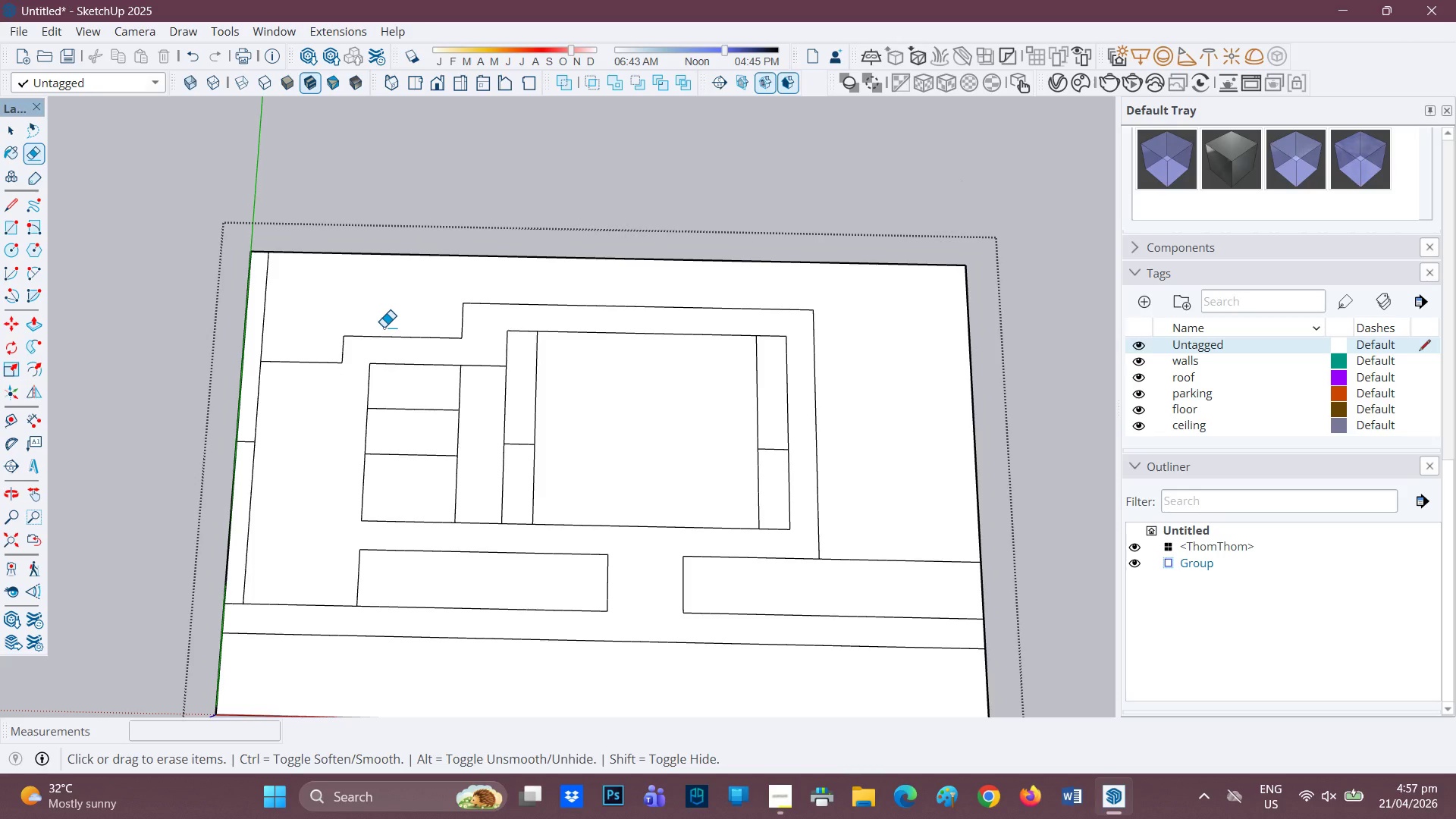 
wait(5.32)
 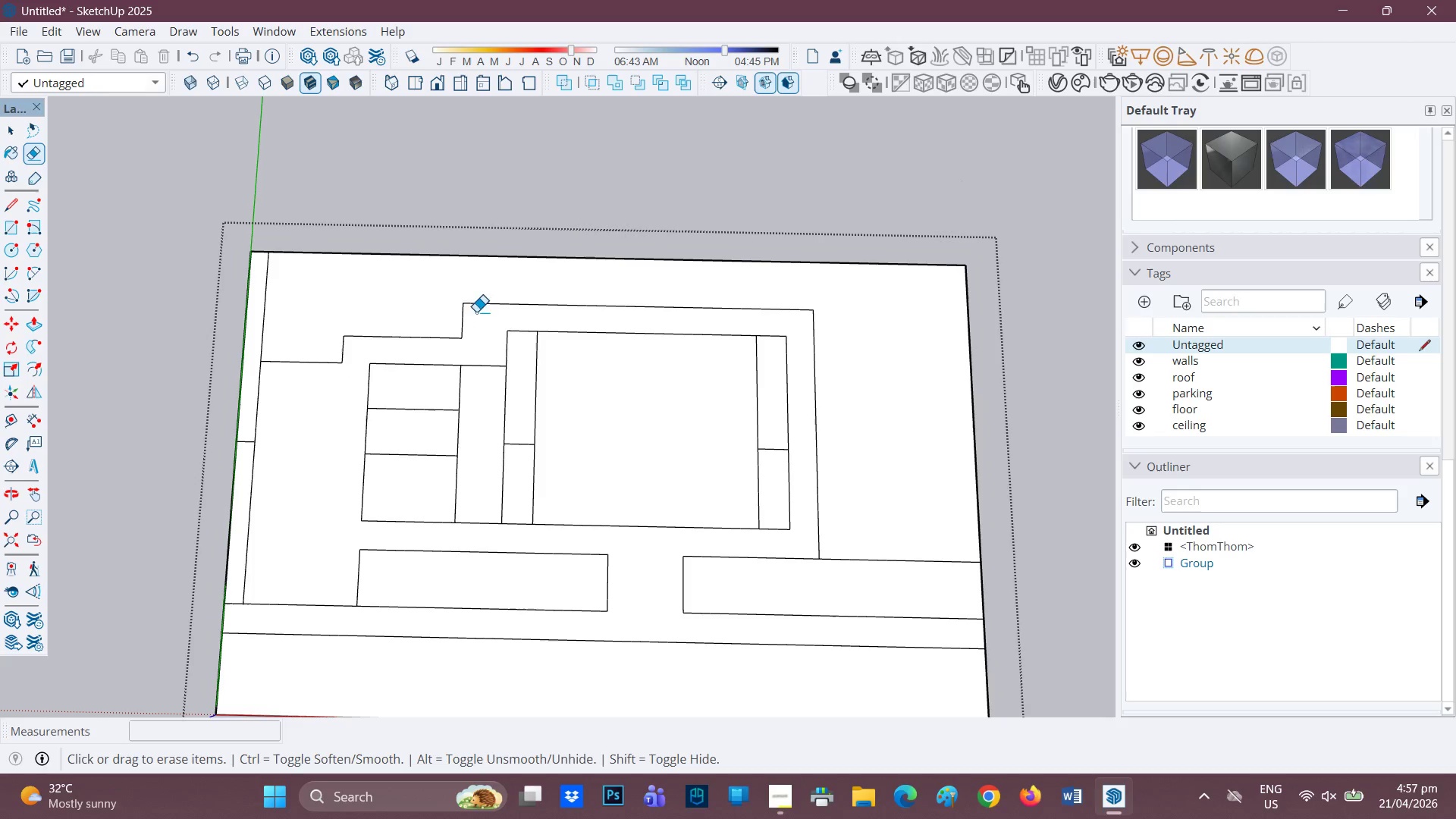 
scroll: coordinate [316, 353], scroll_direction: up, amount: 2.0
 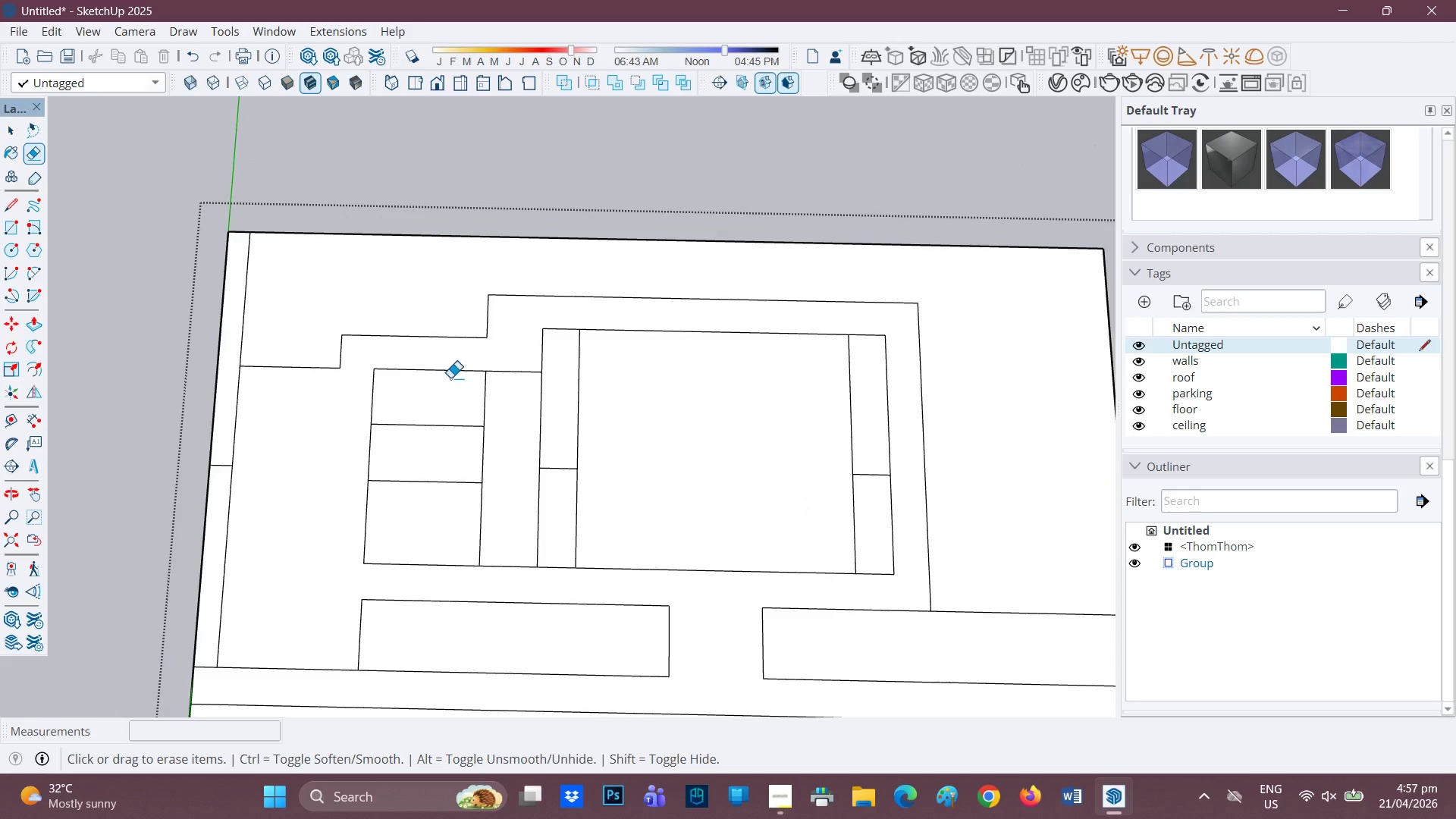 
scroll: coordinate [569, 429], scroll_direction: down, amount: 5.0
 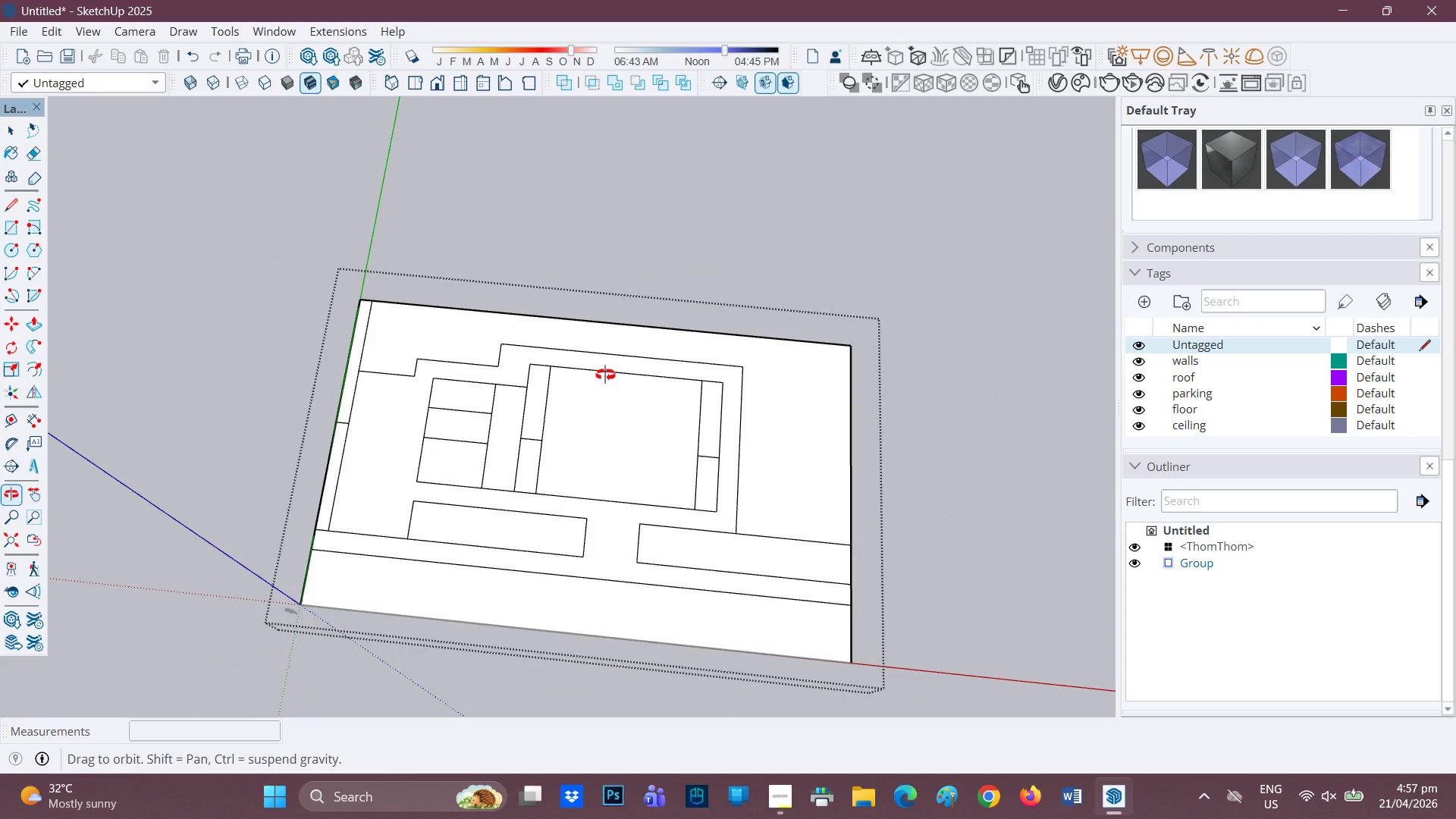 
key(H)
 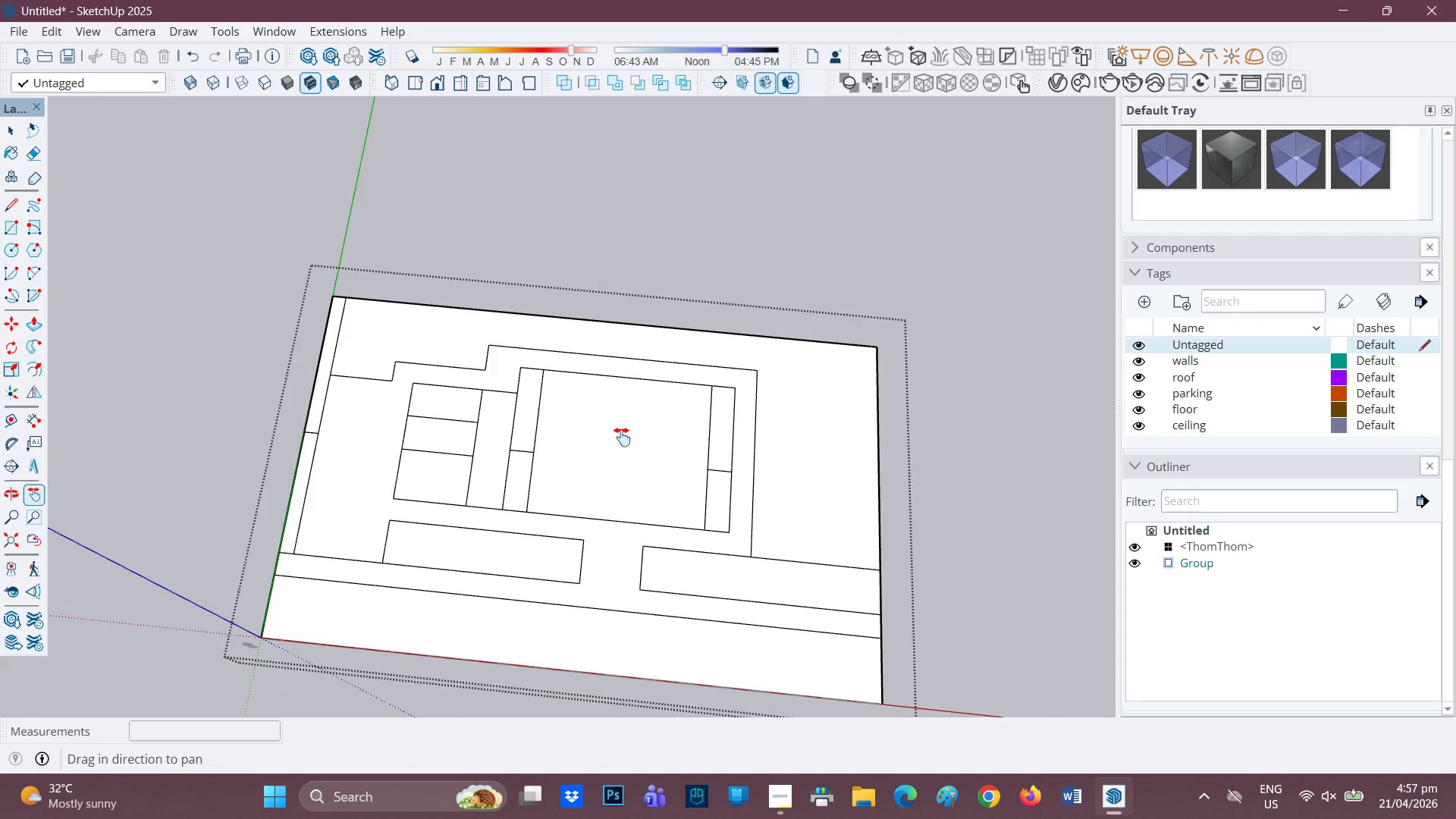 
scroll: coordinate [613, 338], scroll_direction: none, amount: 0.0
 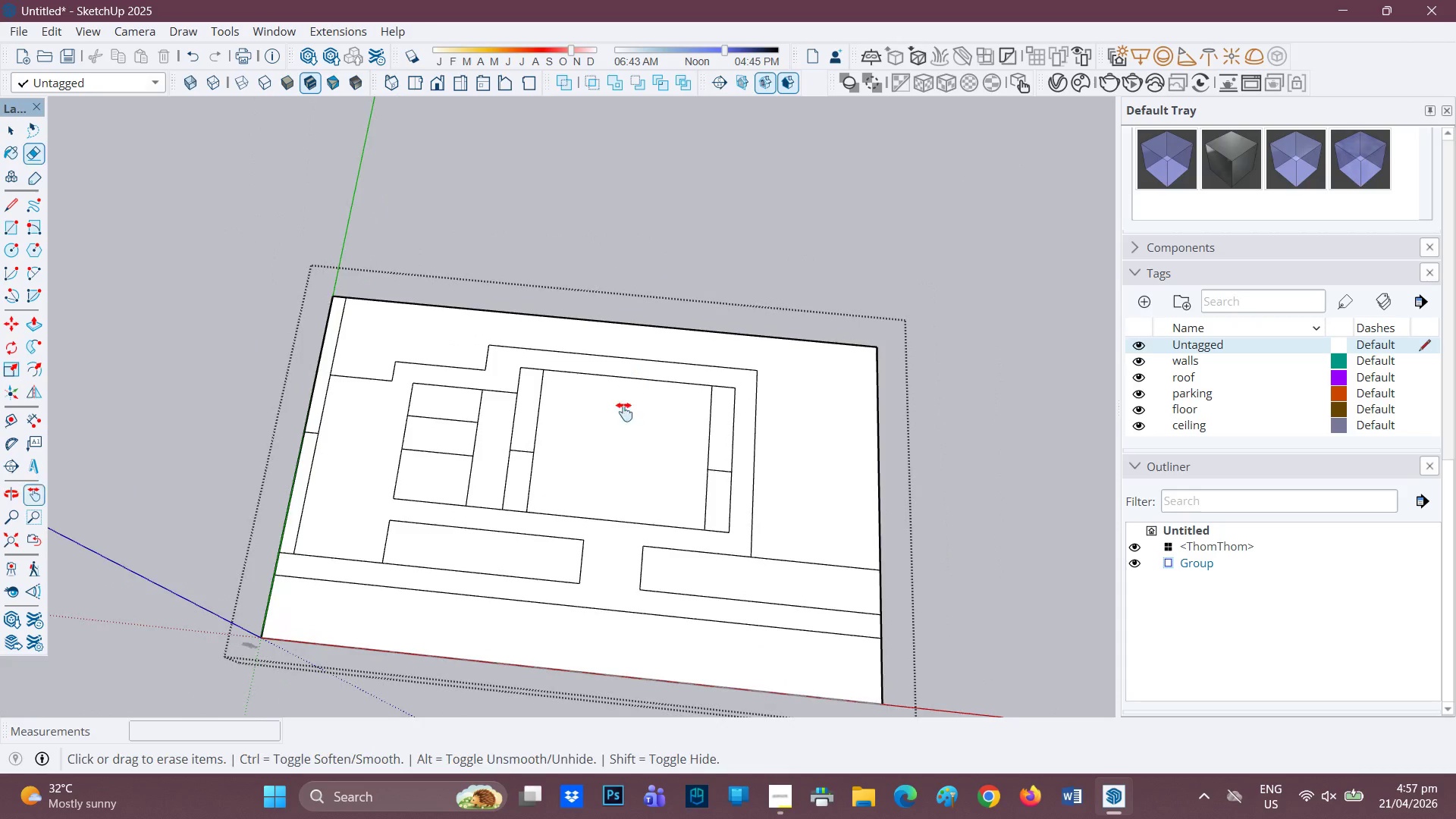 
left_click_drag(start_coordinate=[623, 437], to_coordinate=[488, 362])
 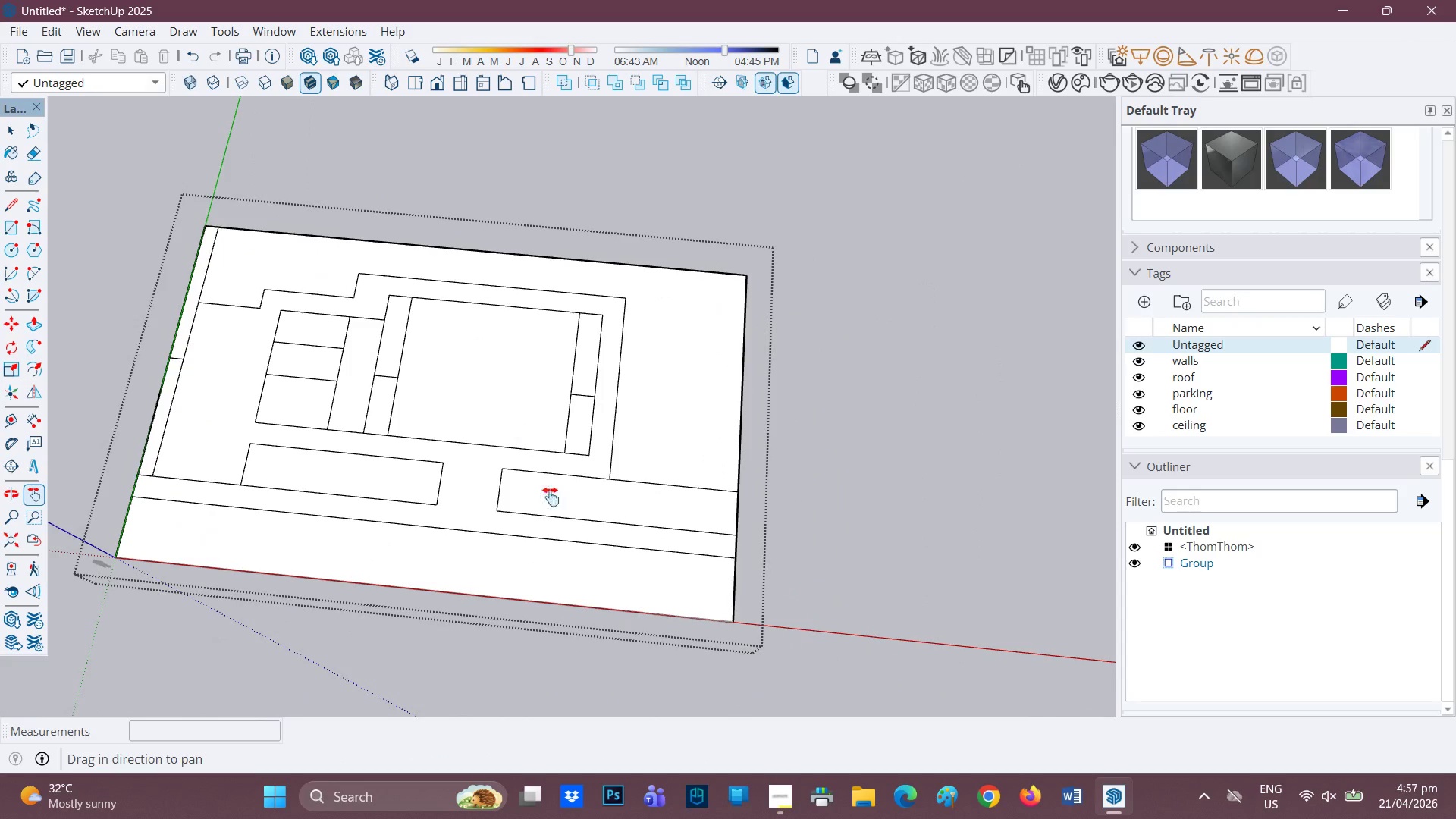 
scroll: coordinate [551, 497], scroll_direction: up, amount: 3.0
 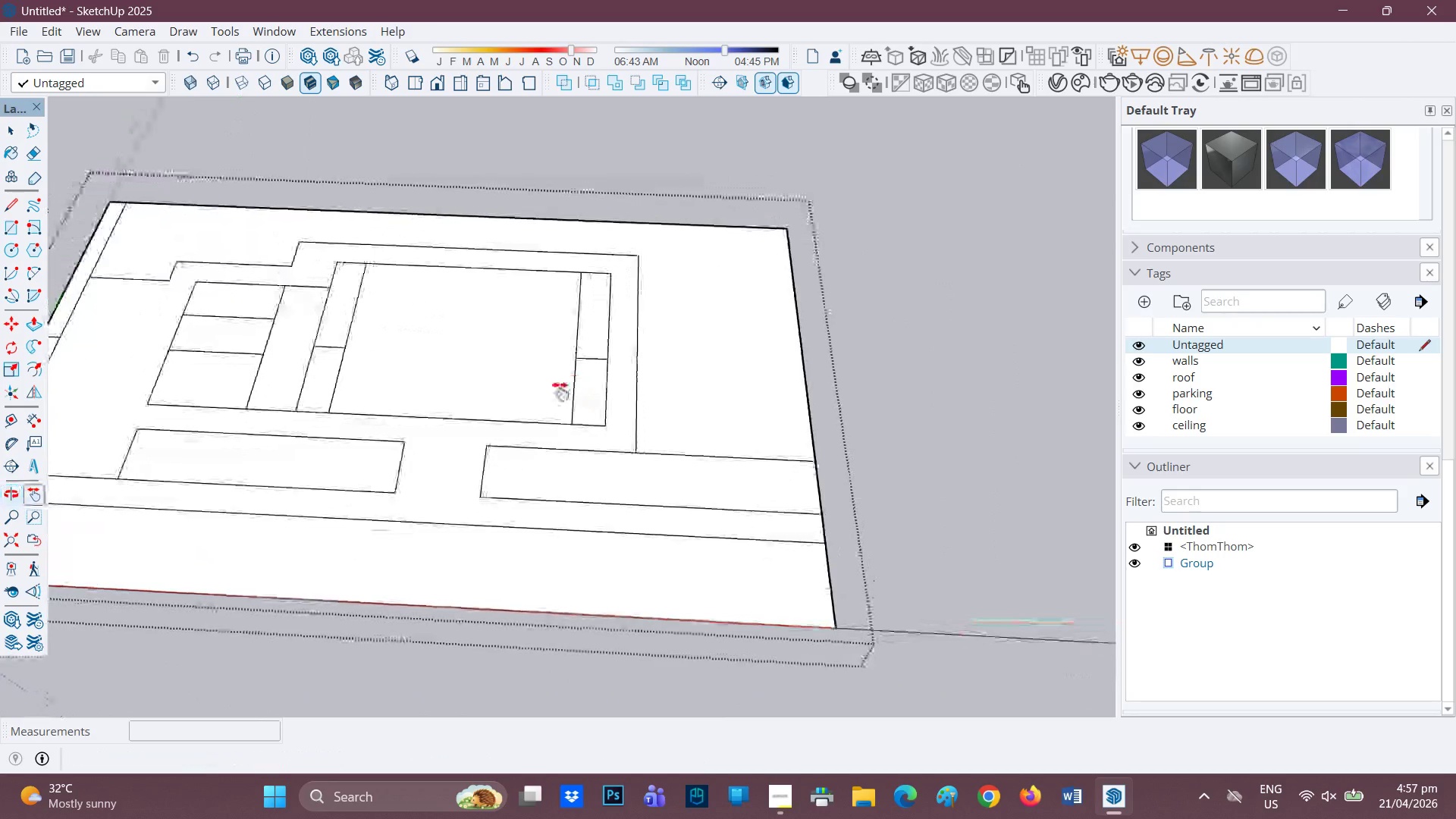 
type(hh)
 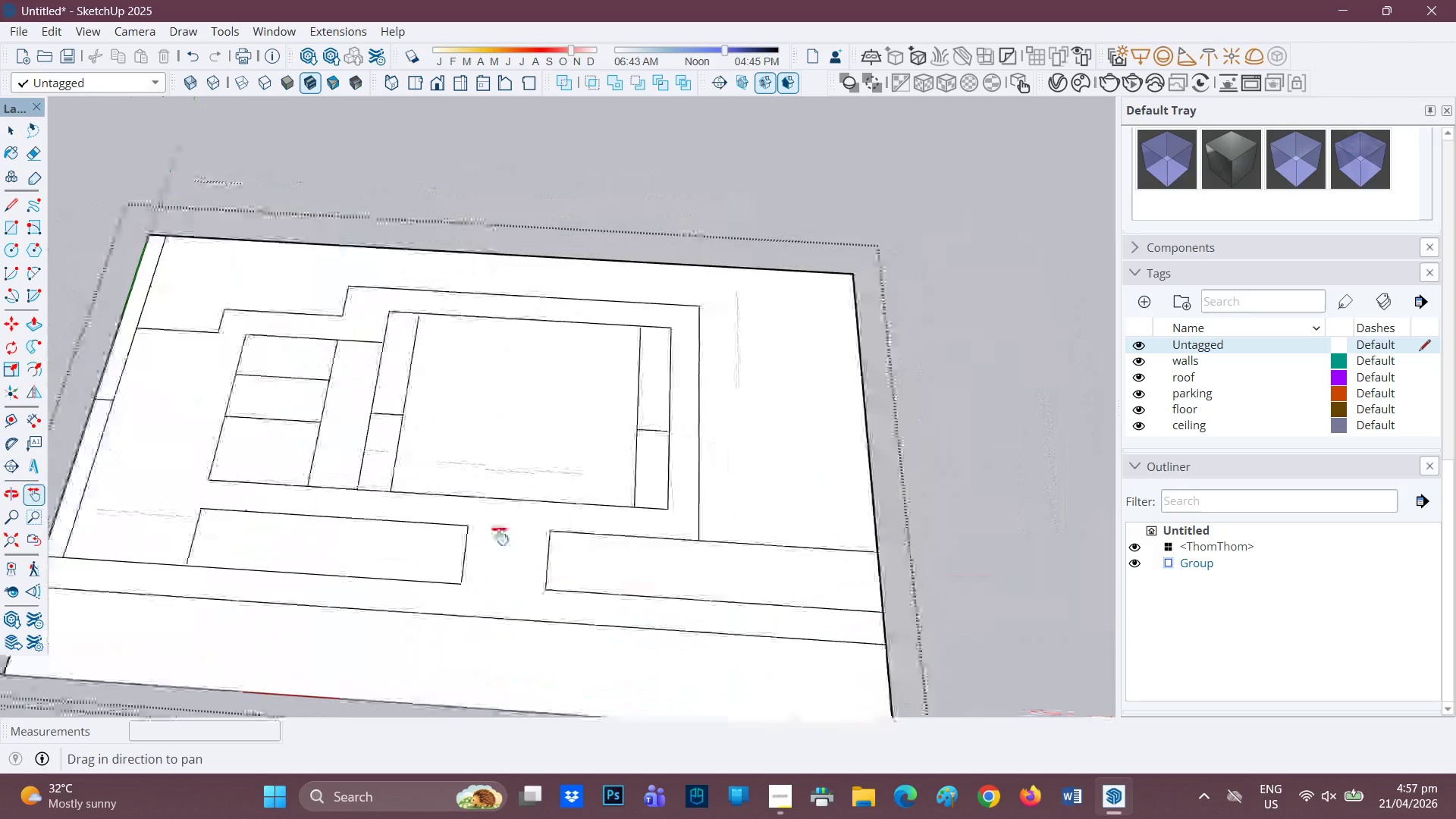 
left_click_drag(start_coordinate=[530, 428], to_coordinate=[887, 418])
 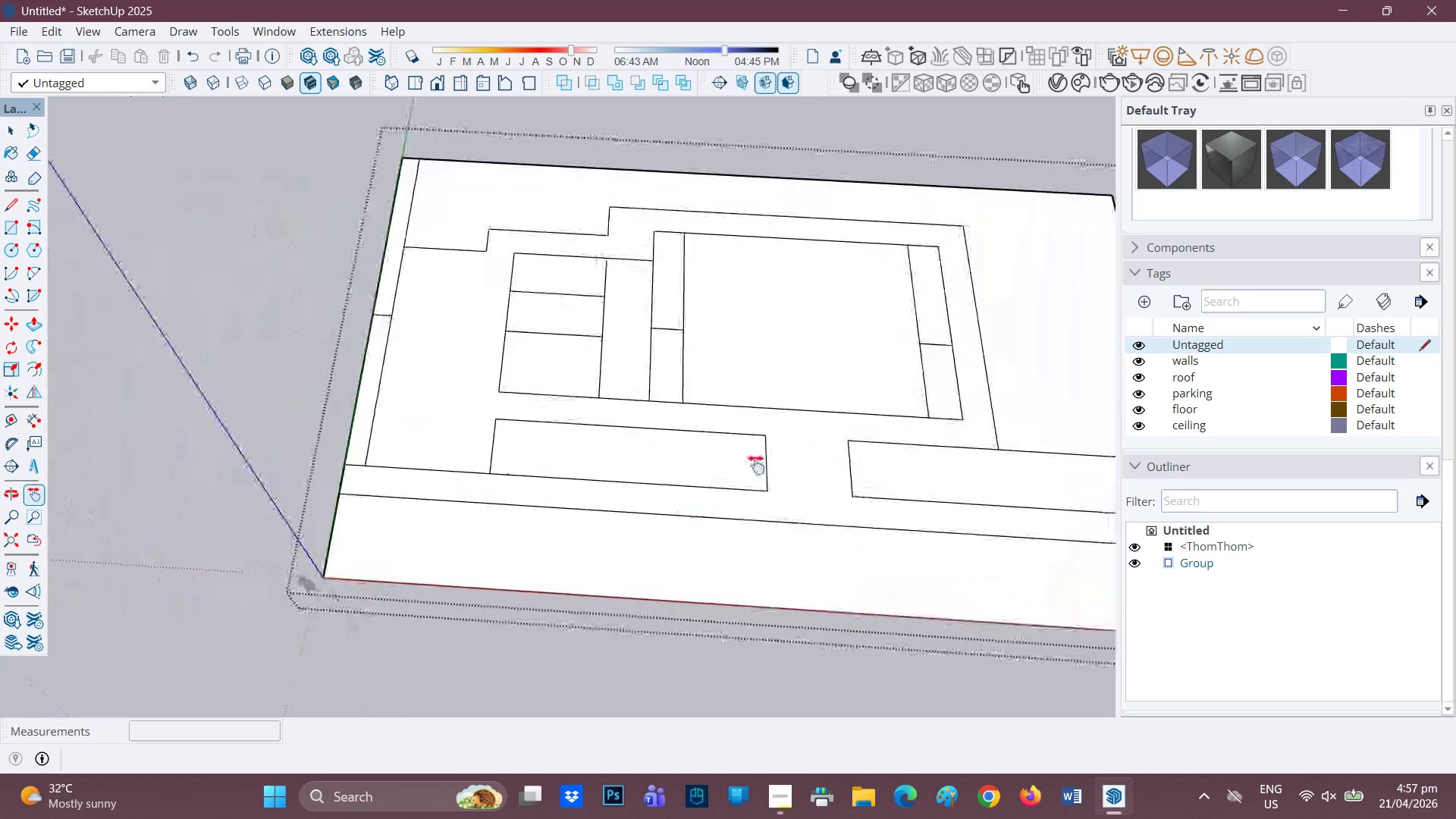 
left_click_drag(start_coordinate=[804, 436], to_coordinate=[500, 535])
 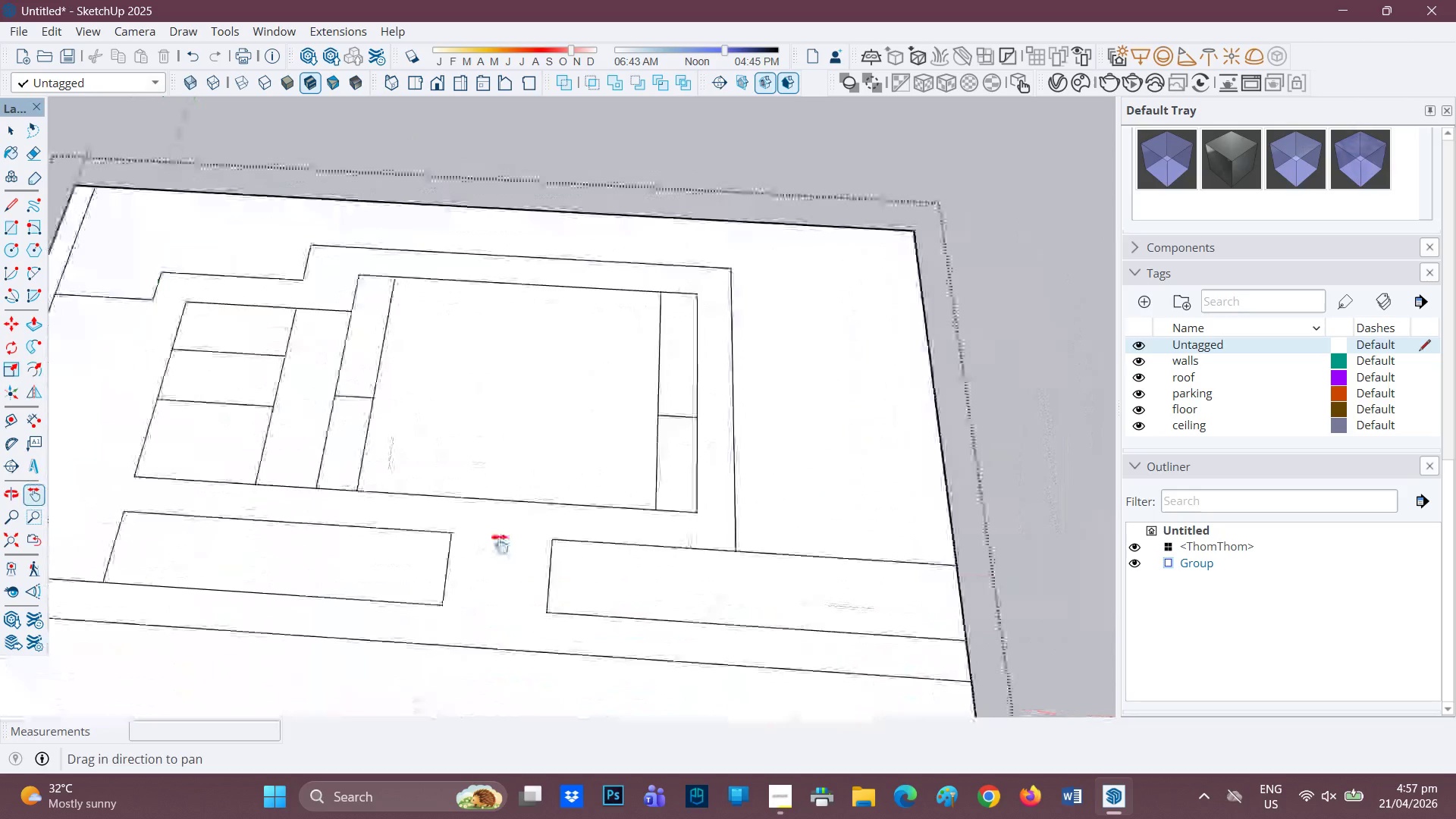 
scroll: coordinate [523, 532], scroll_direction: up, amount: 4.0
 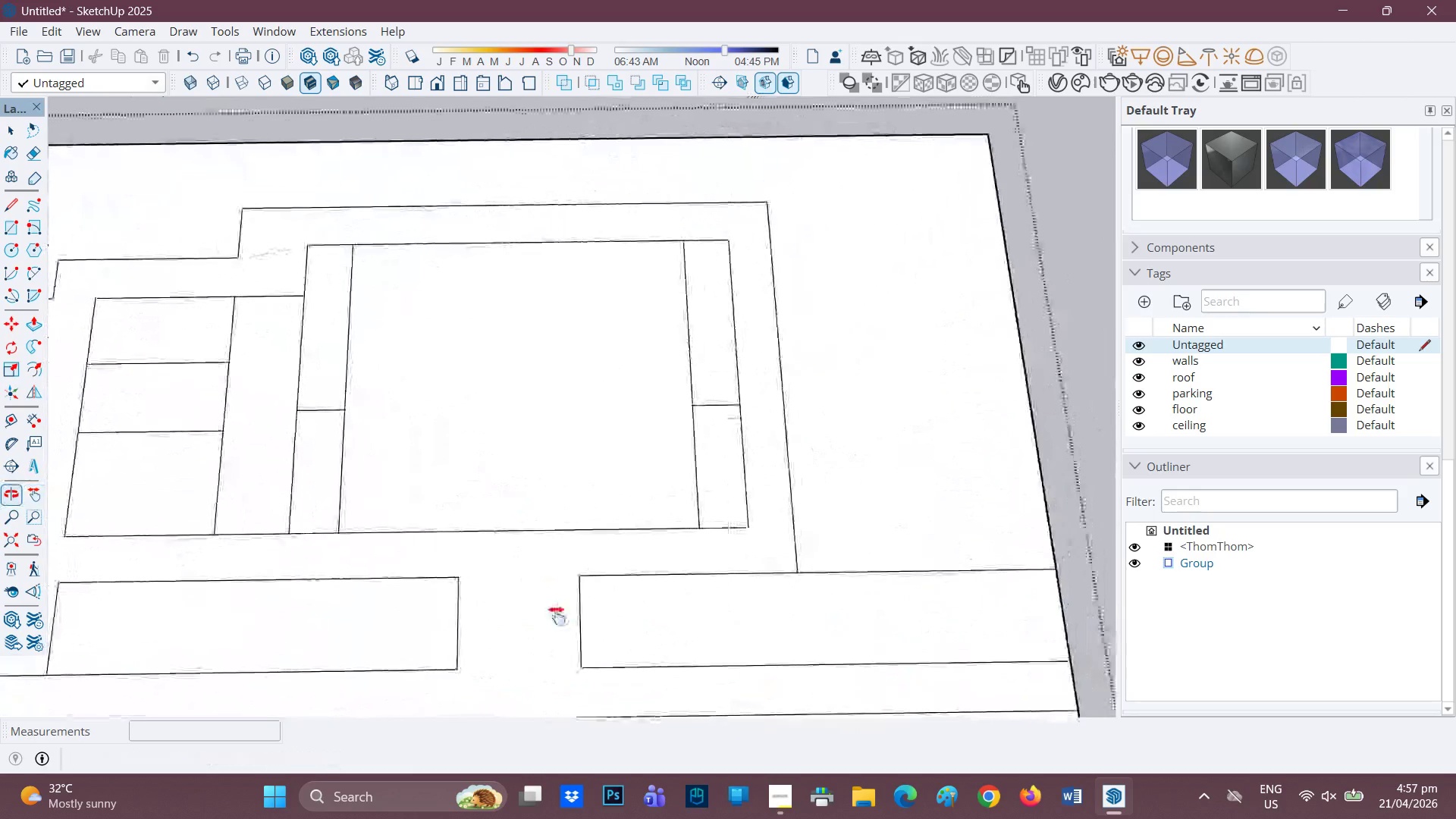 
key(H)
 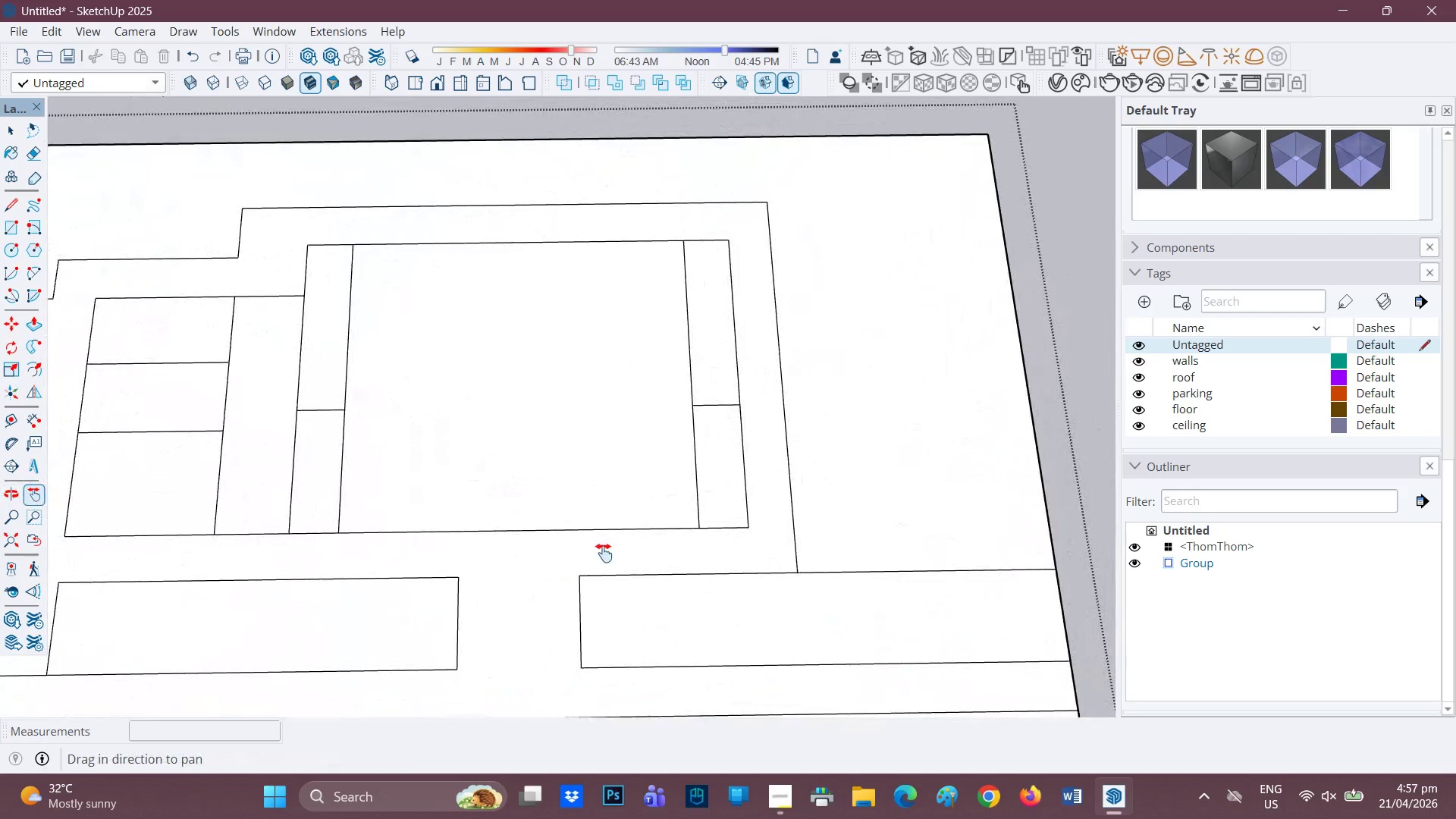 
left_click_drag(start_coordinate=[582, 559], to_coordinate=[681, 510])
 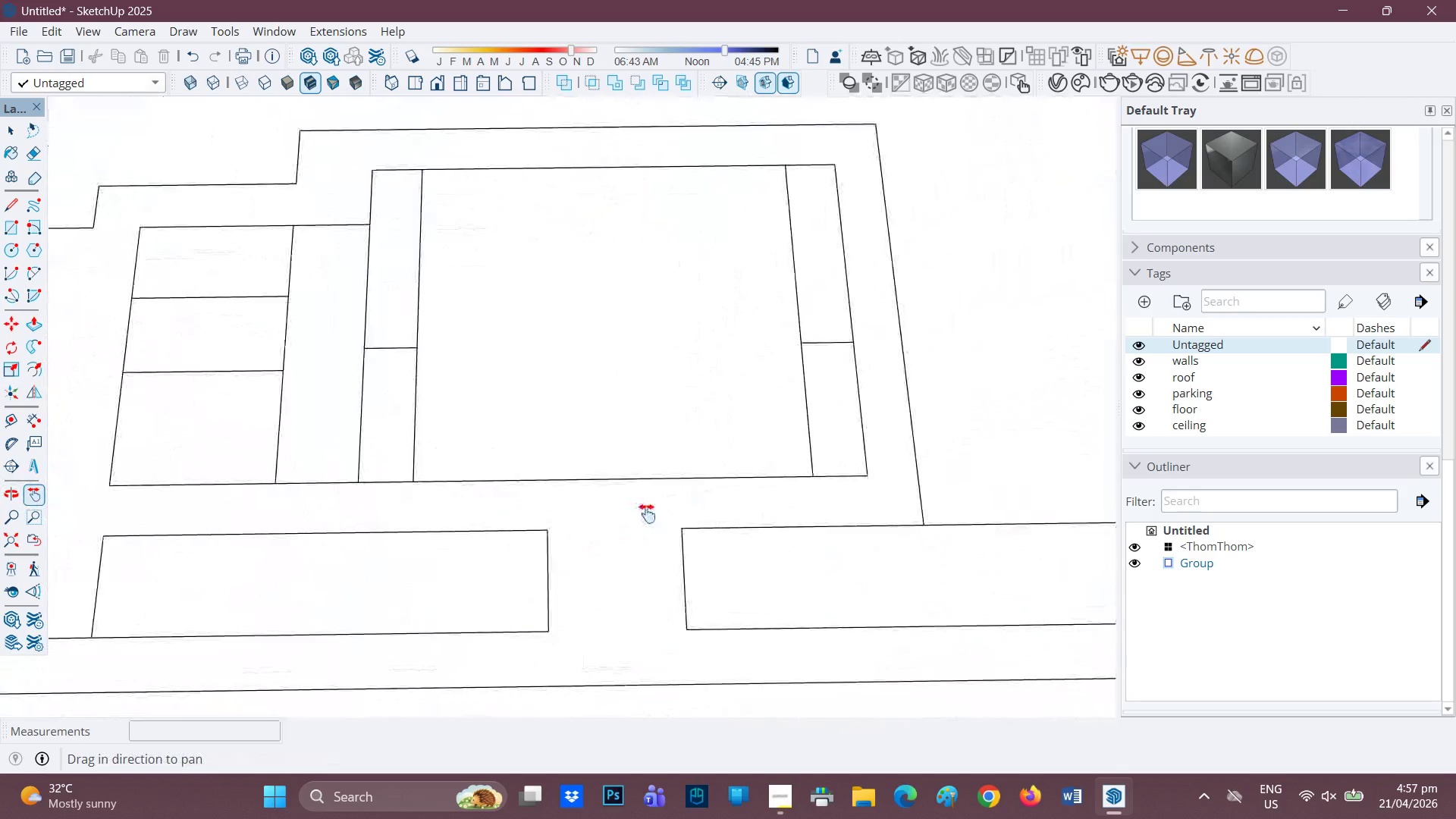 
scroll: coordinate [594, 507], scroll_direction: down, amount: 1.0
 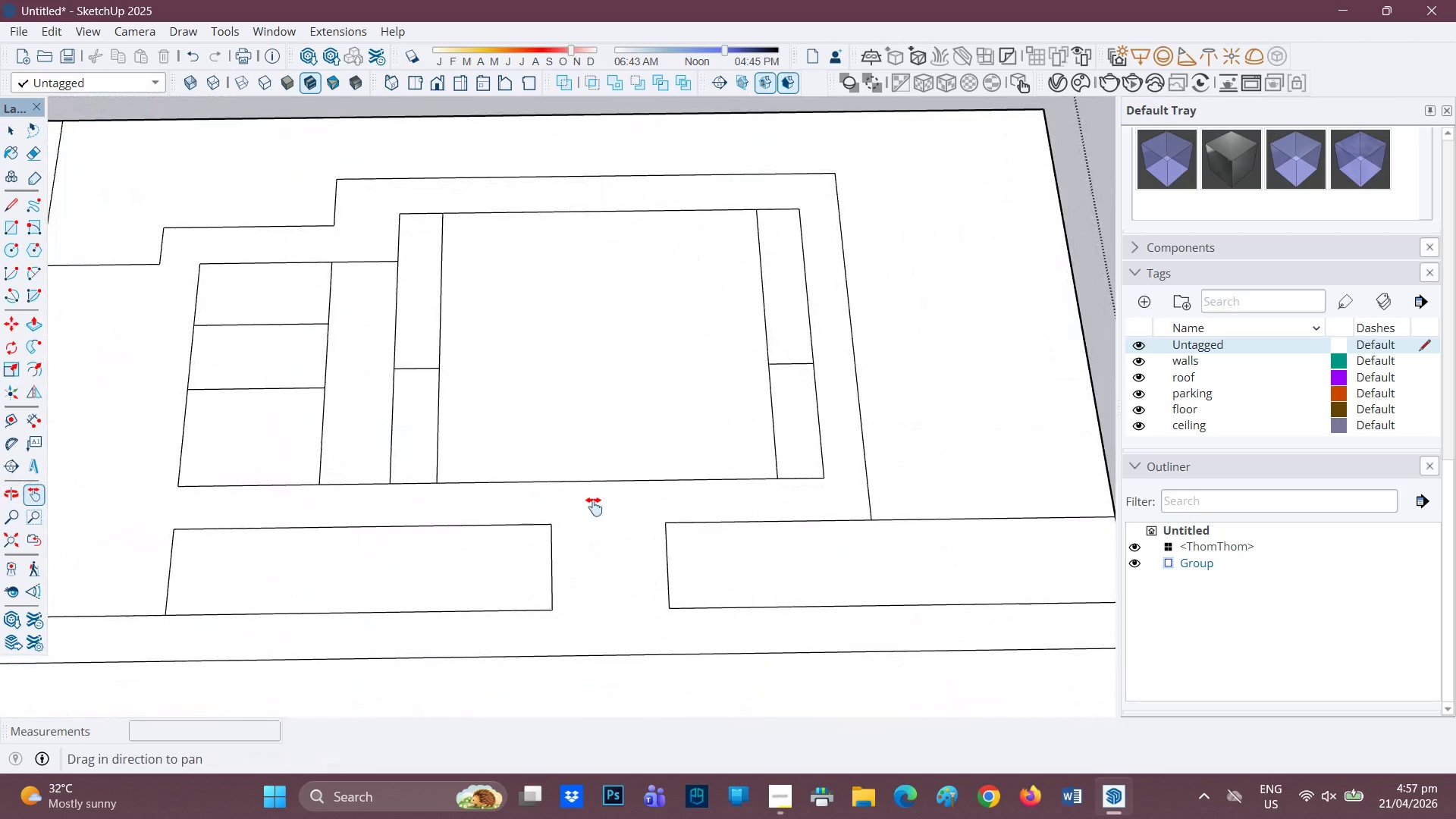 
scroll: coordinate [594, 507], scroll_direction: up, amount: 1.0
 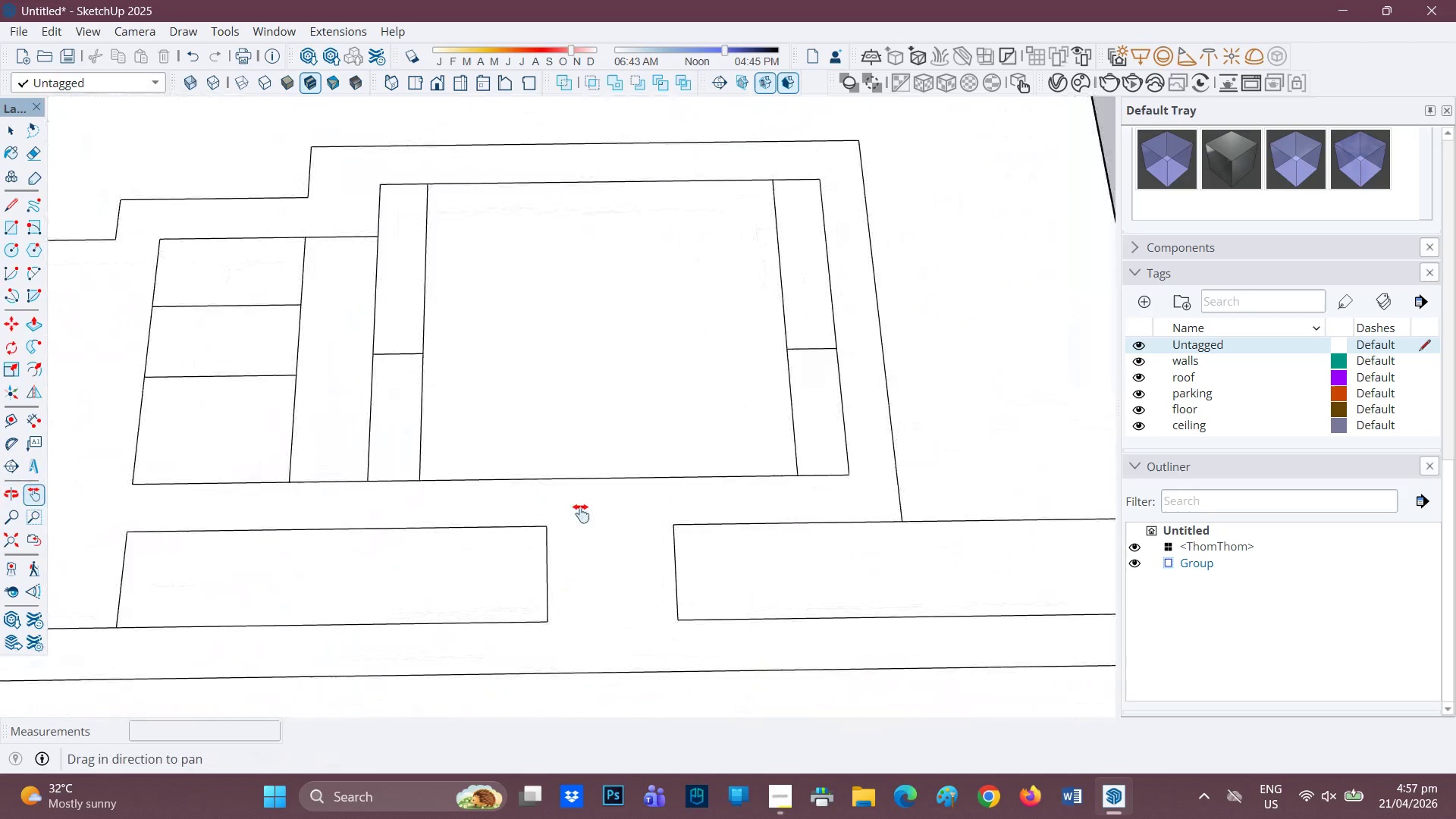 
key(H)
 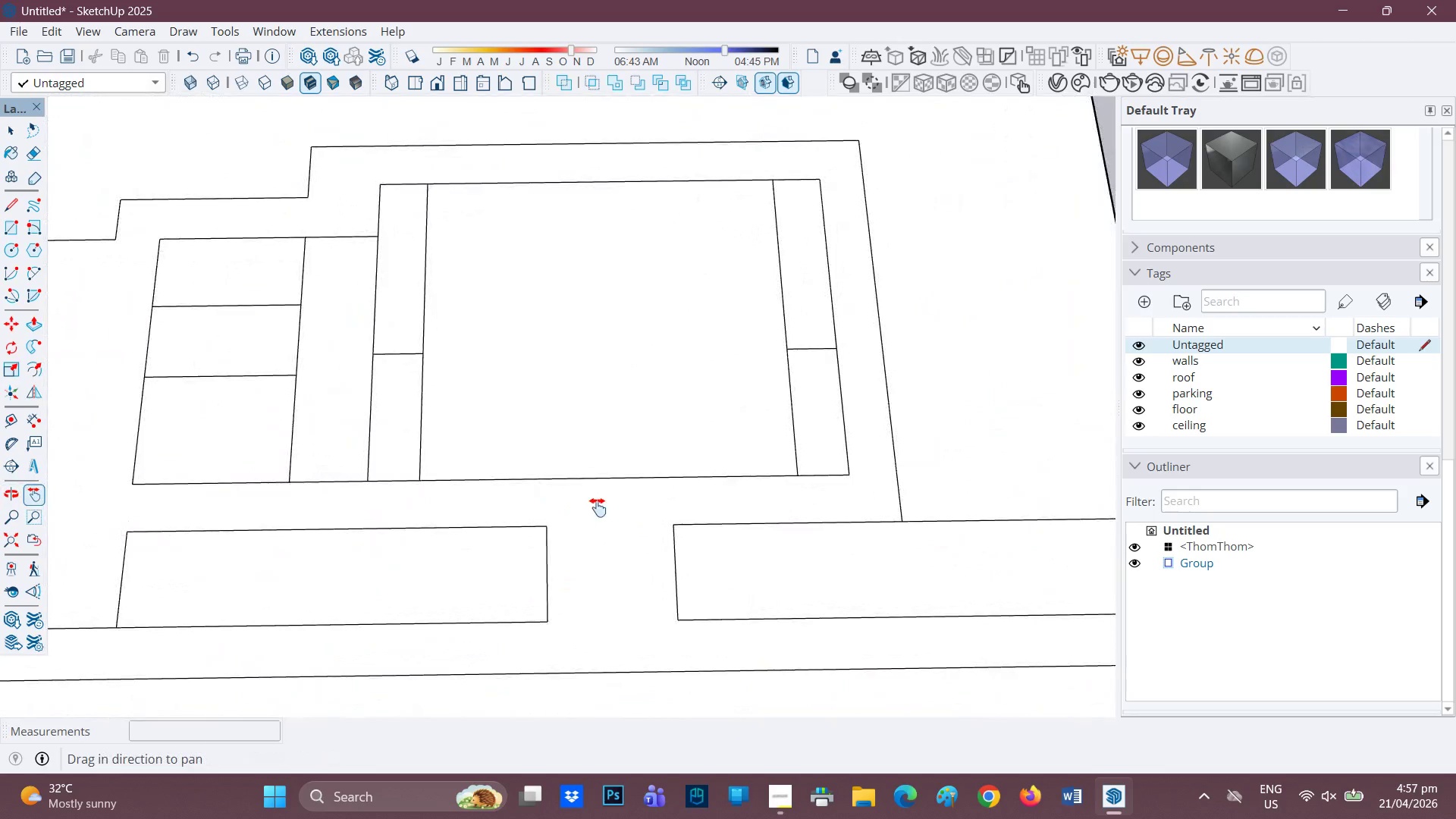 
left_click_drag(start_coordinate=[592, 509], to_coordinate=[604, 553])
 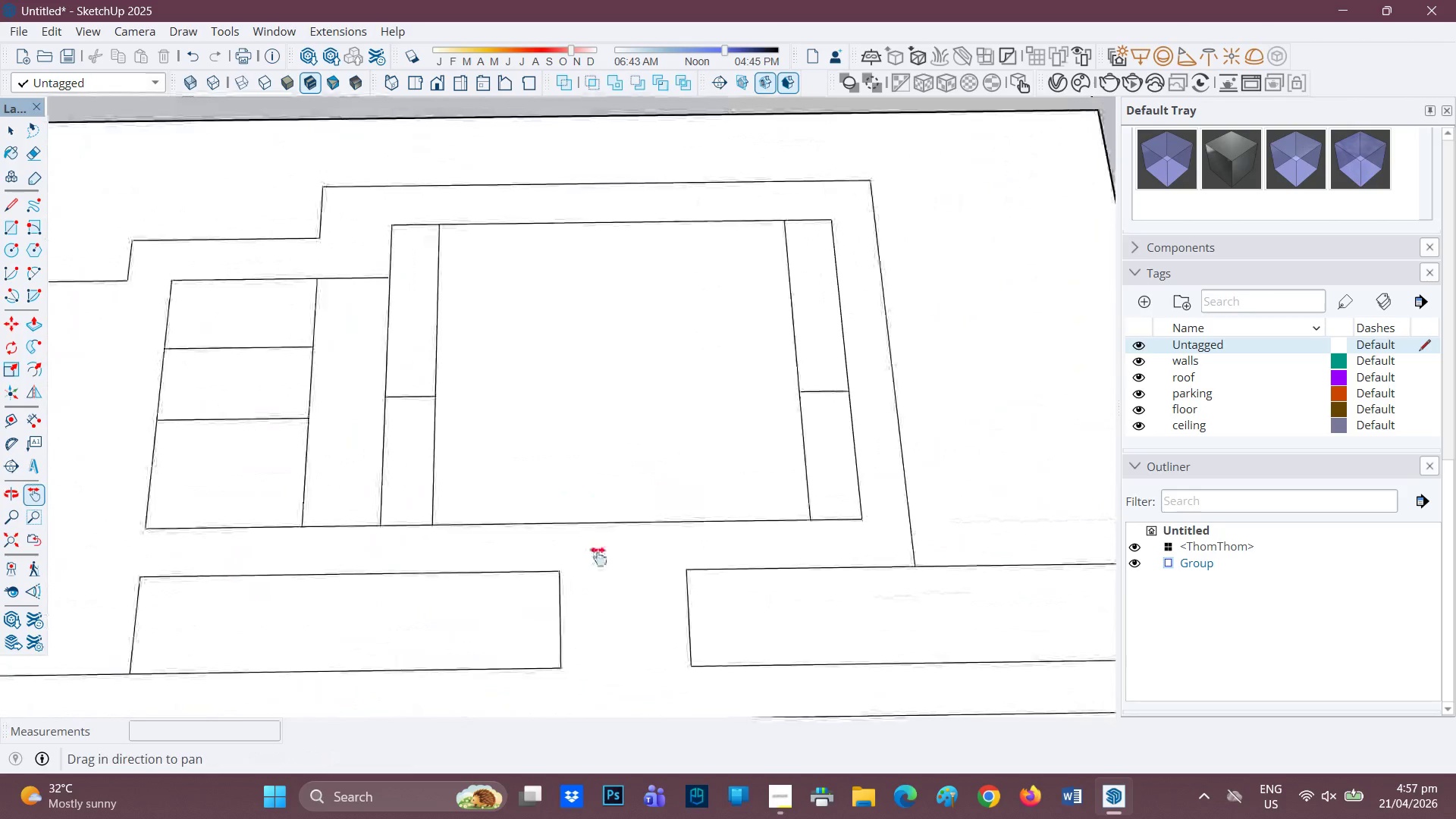 
scroll: coordinate [598, 557], scroll_direction: up, amount: 2.0
 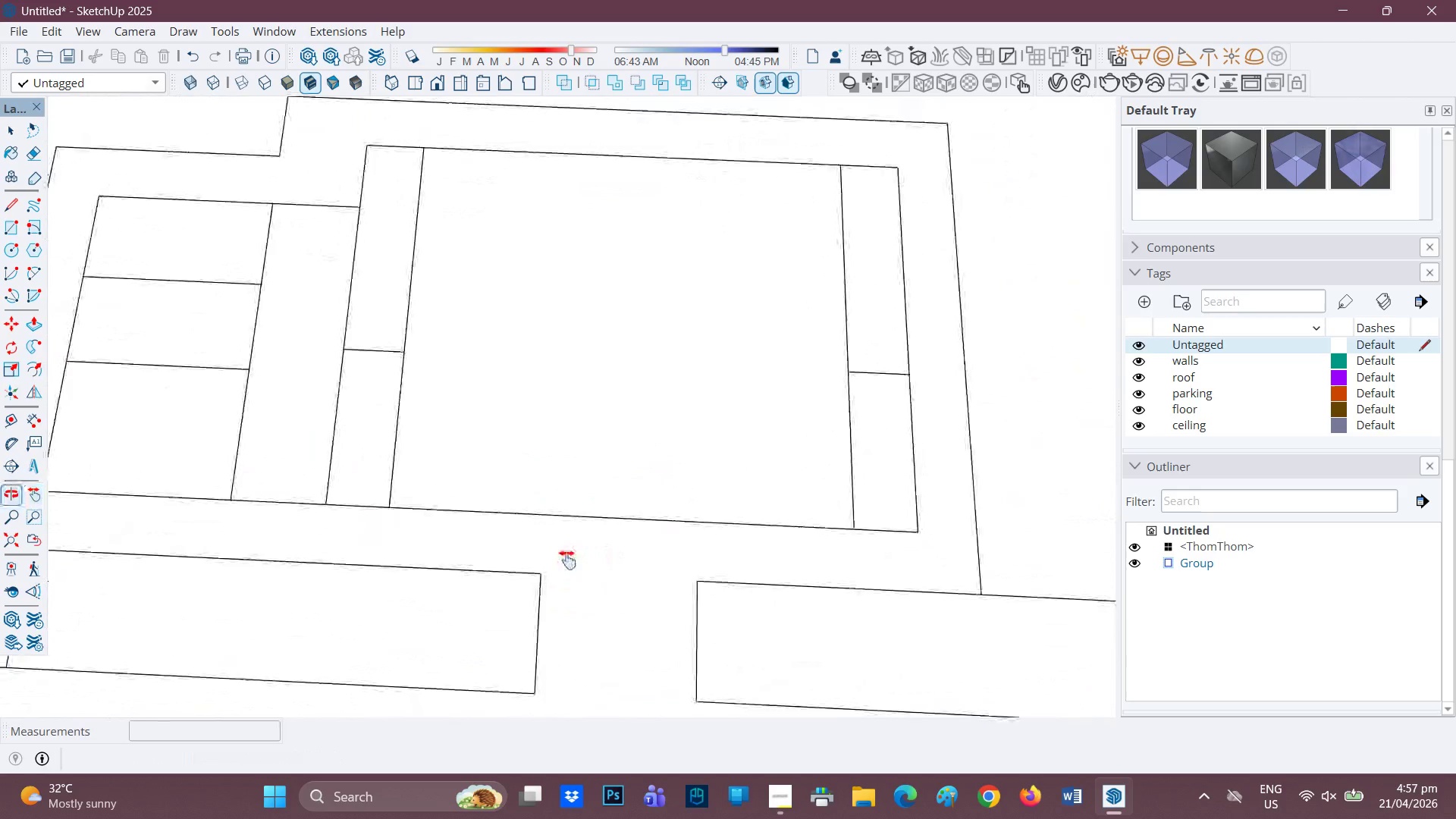 
key(H)
 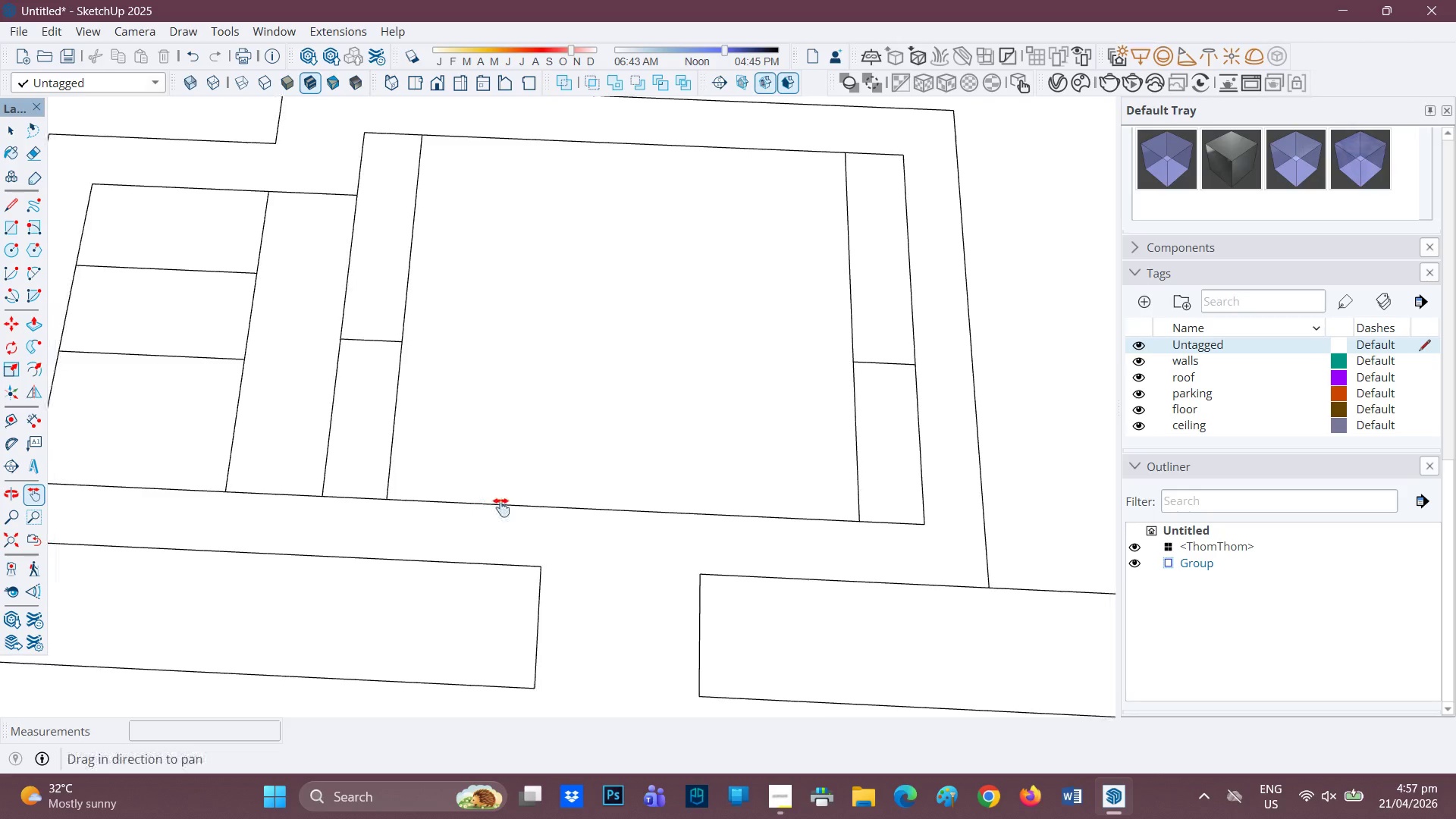 
scroll: coordinate [485, 507], scroll_direction: up, amount: 1.0
 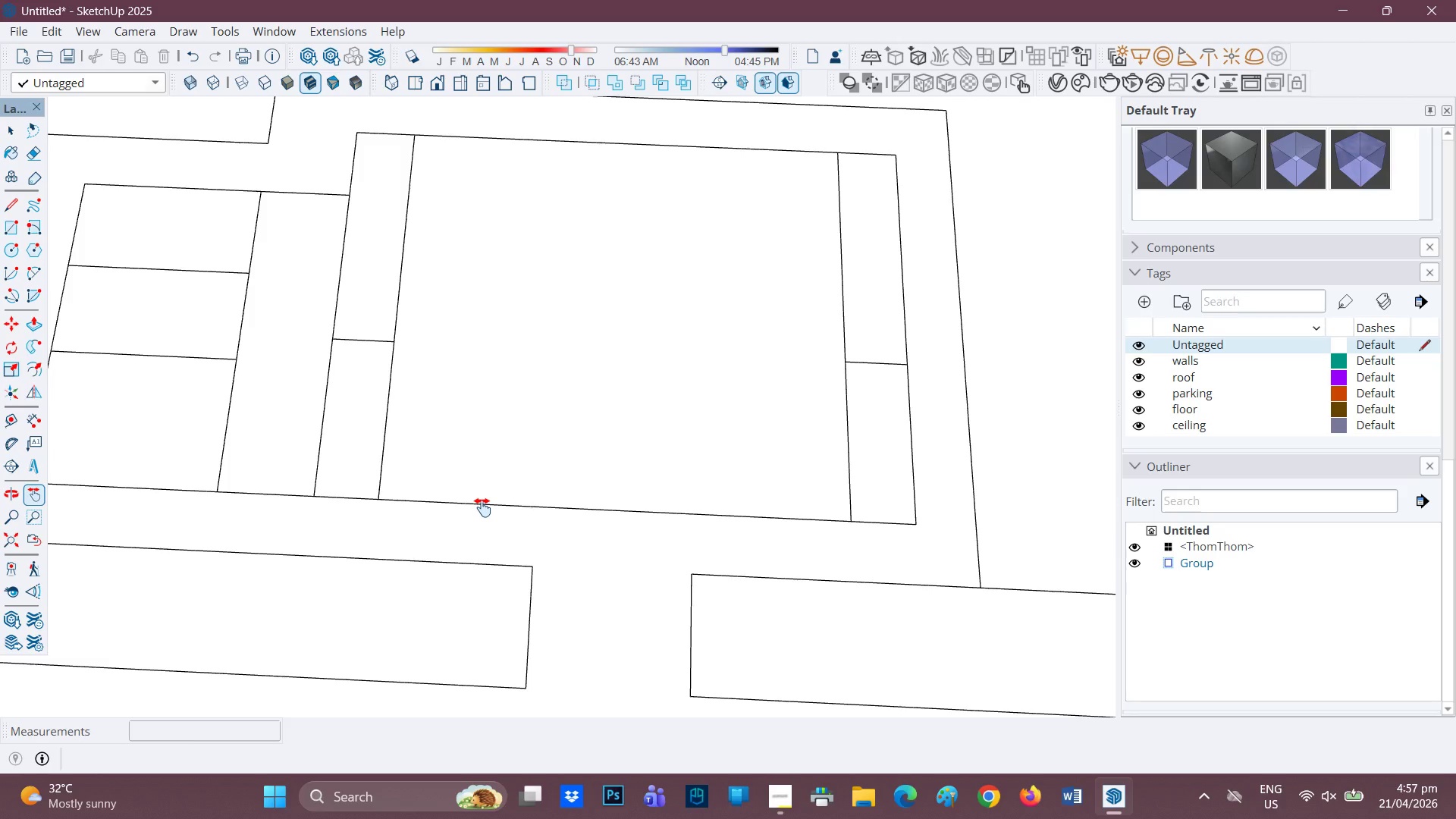 
left_click_drag(start_coordinate=[482, 507], to_coordinate=[542, 551])
 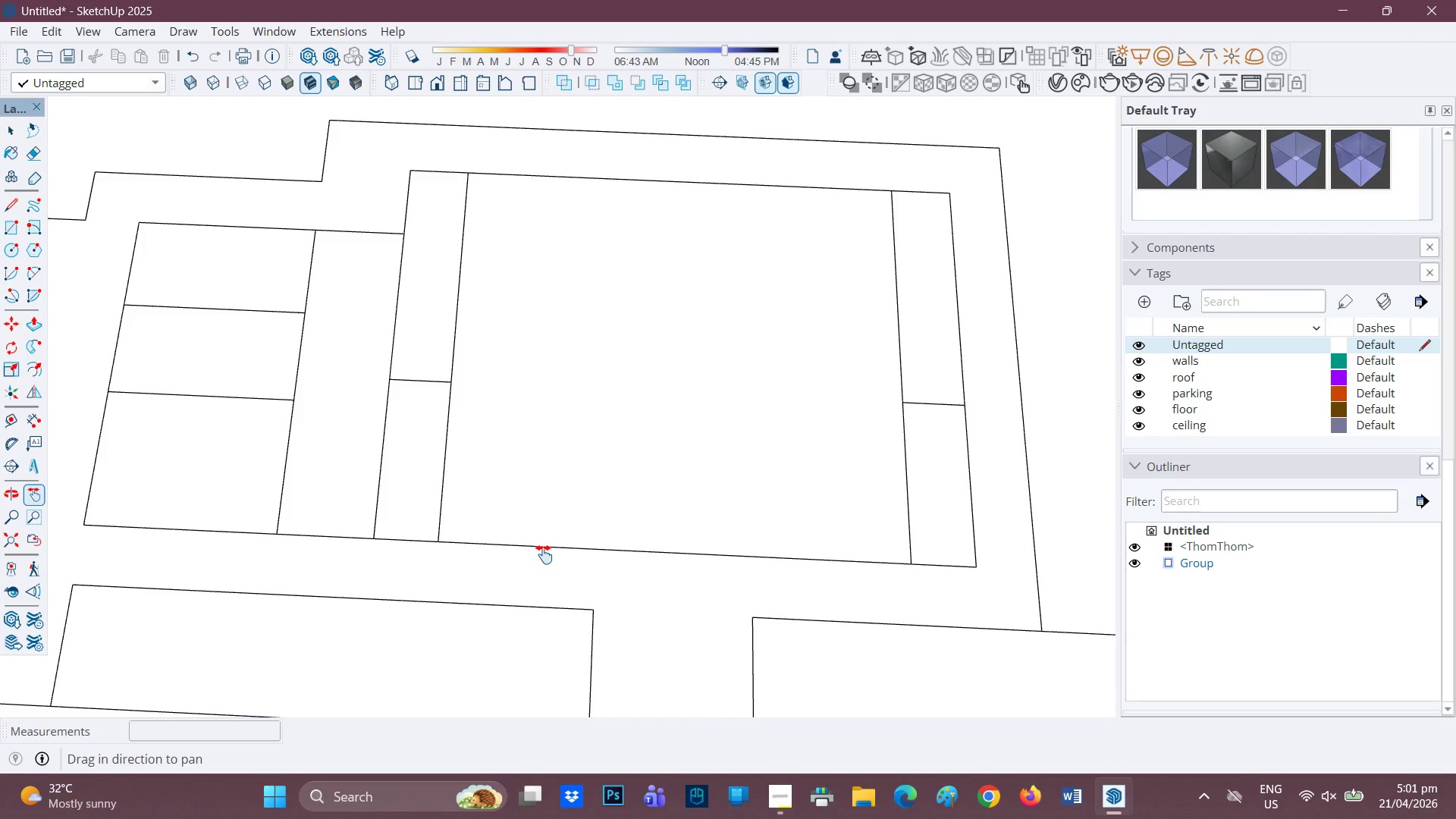 
wait(193.08)
 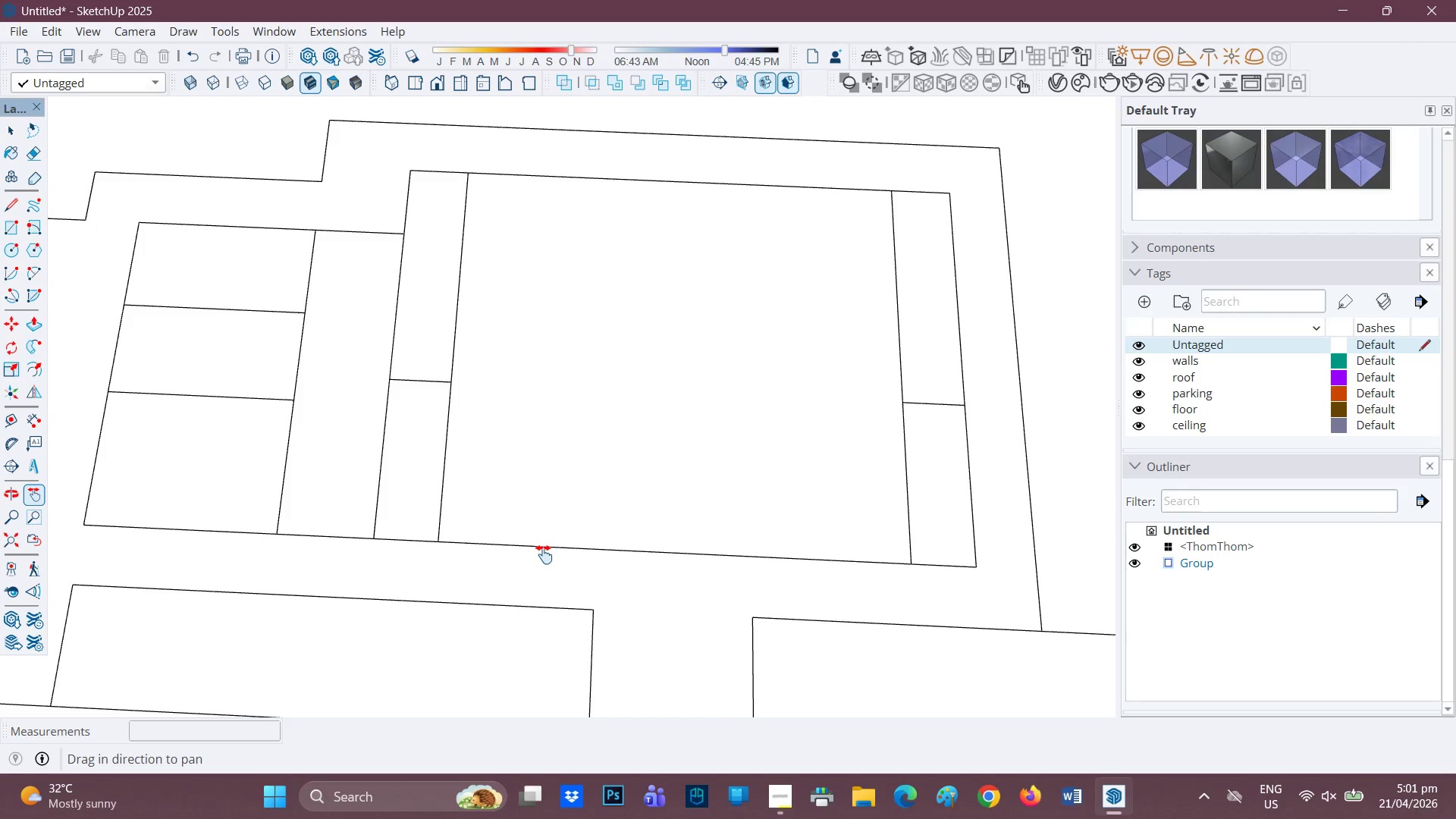 
key(H)
 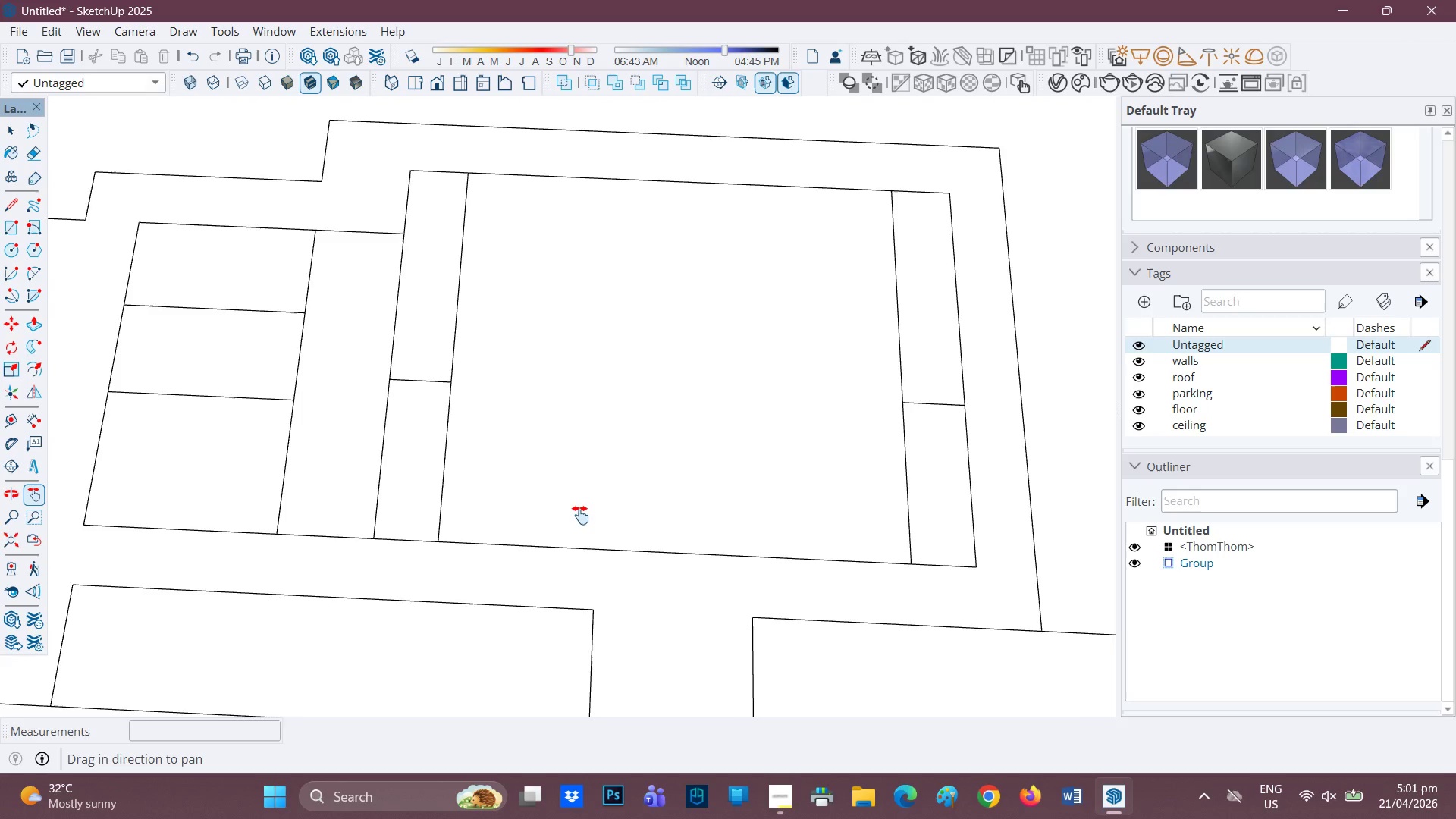 
left_click_drag(start_coordinate=[582, 512], to_coordinate=[428, 479])
 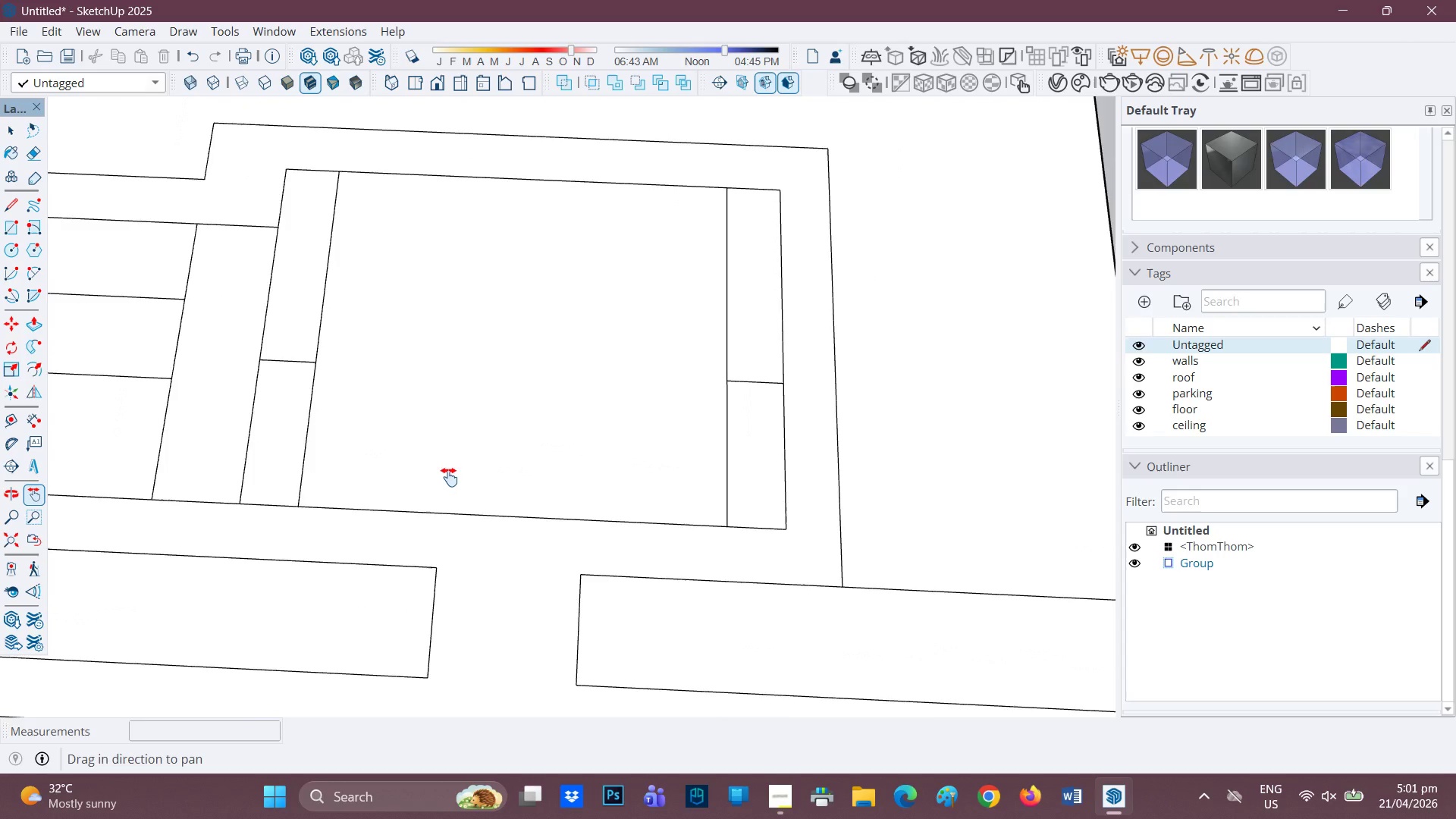 
scroll: coordinate [461, 477], scroll_direction: down, amount: 7.0
 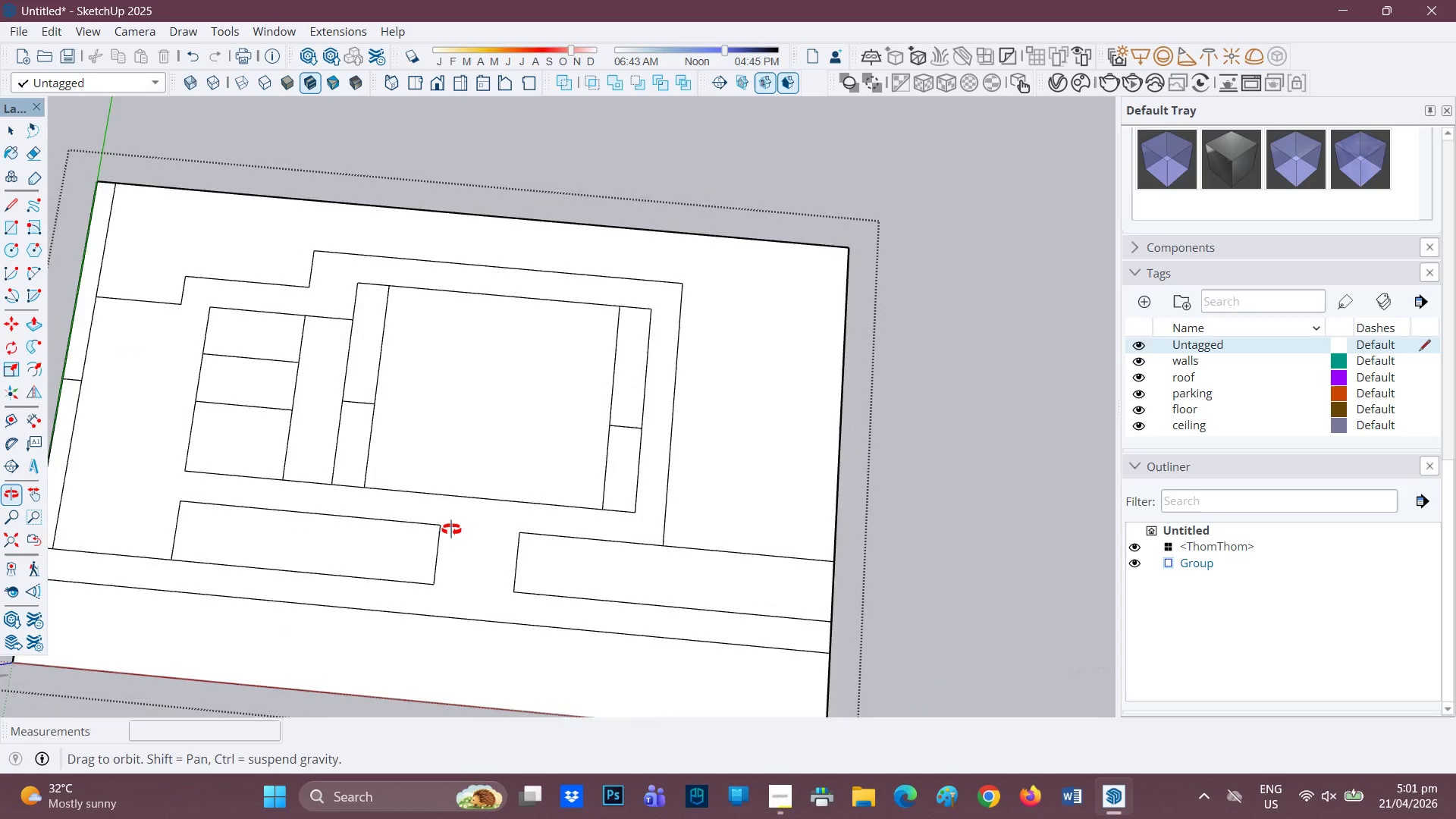 
scroll: coordinate [459, 528], scroll_direction: up, amount: 2.0
 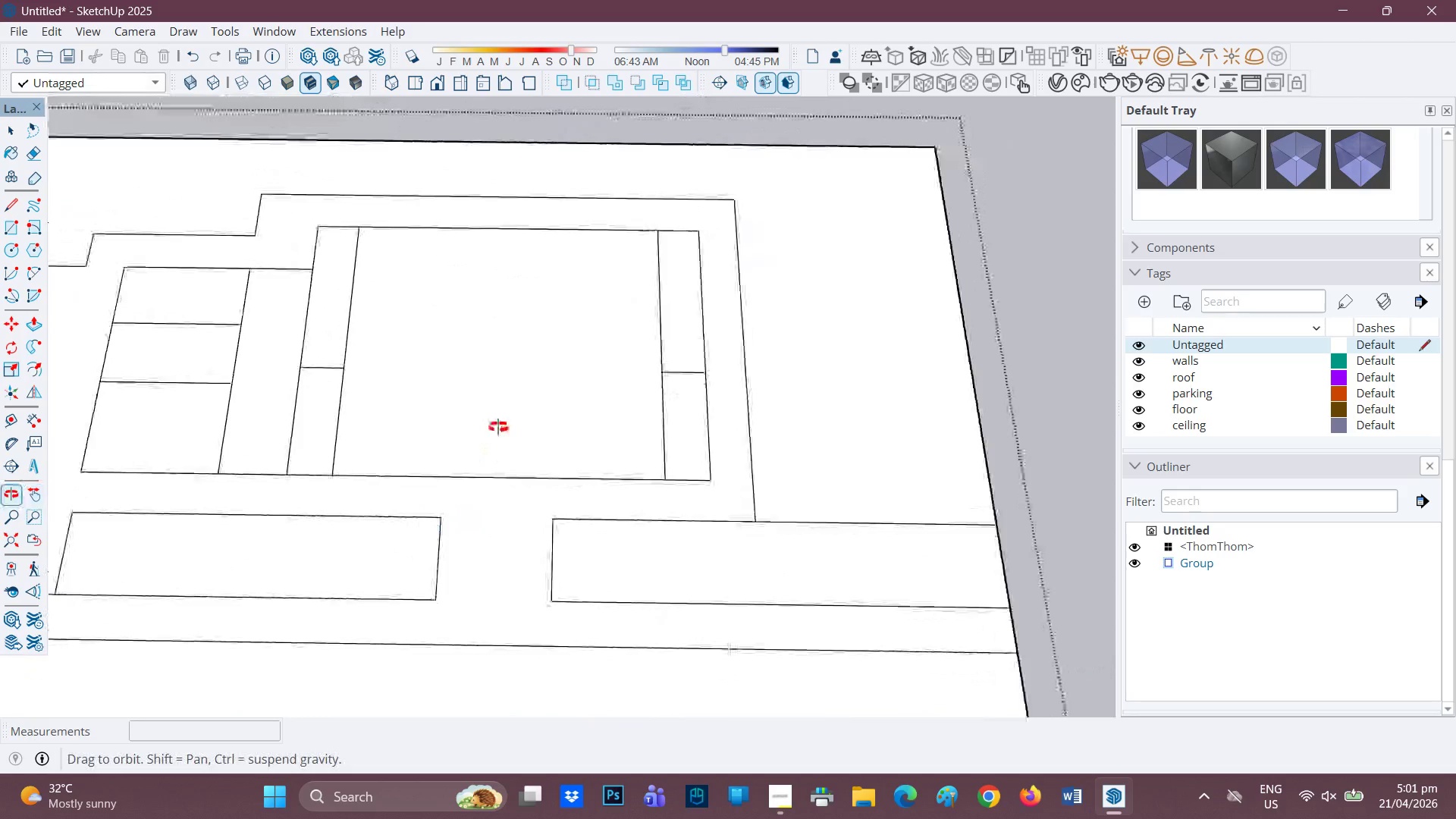 
scroll: coordinate [500, 408], scroll_direction: down, amount: 1.0
 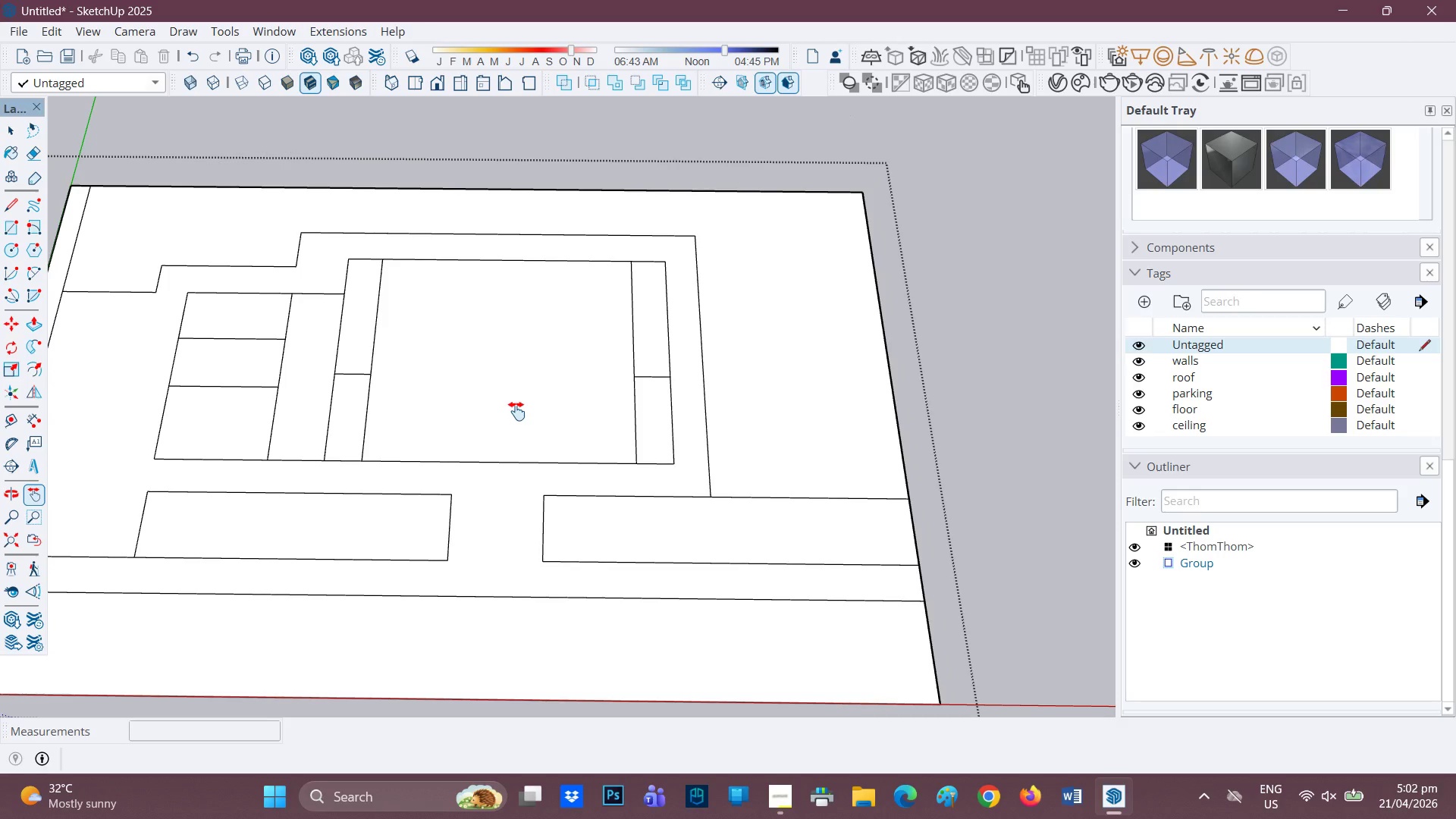 
wait(53.9)
 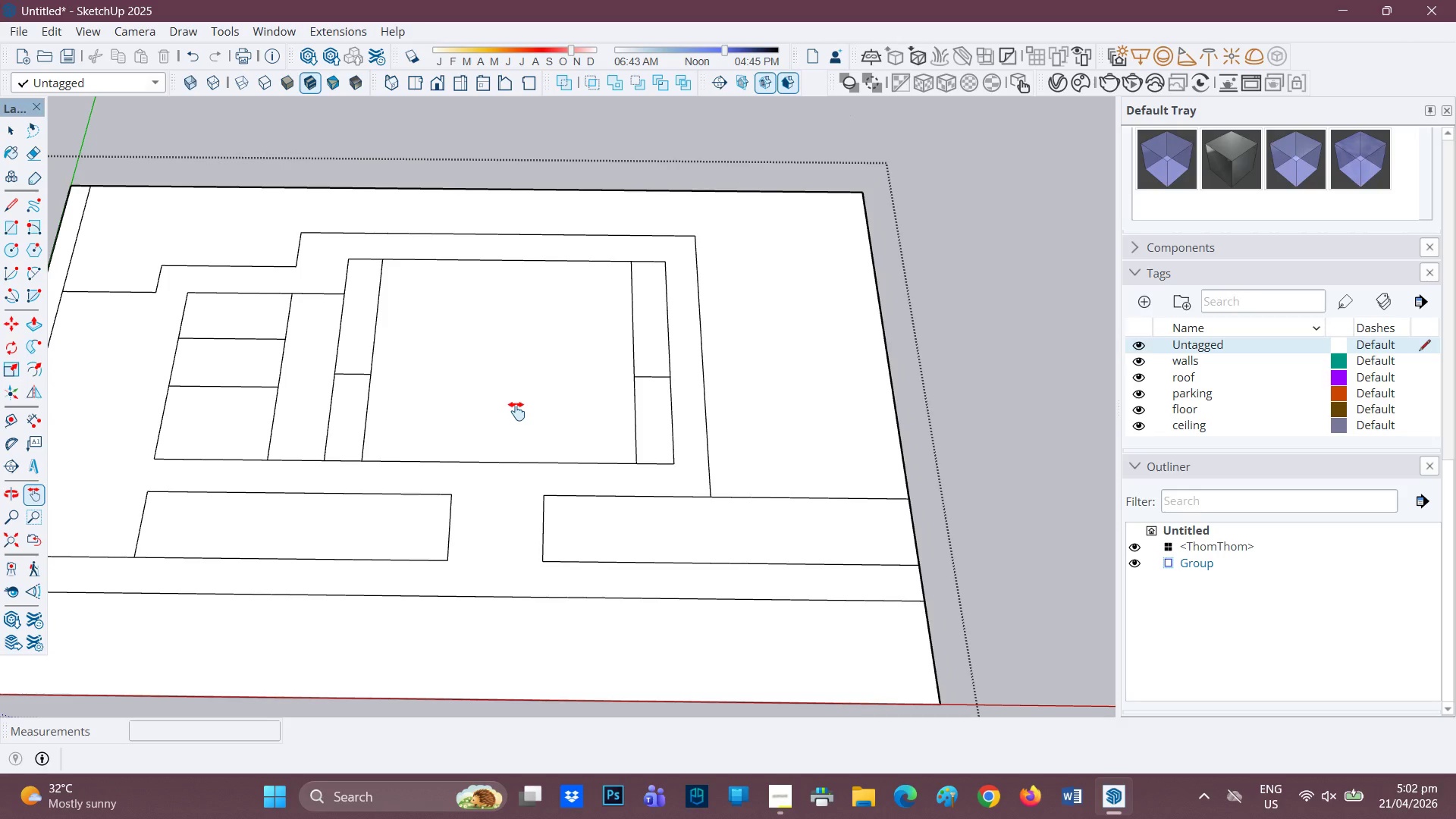 
left_click([780, 795])